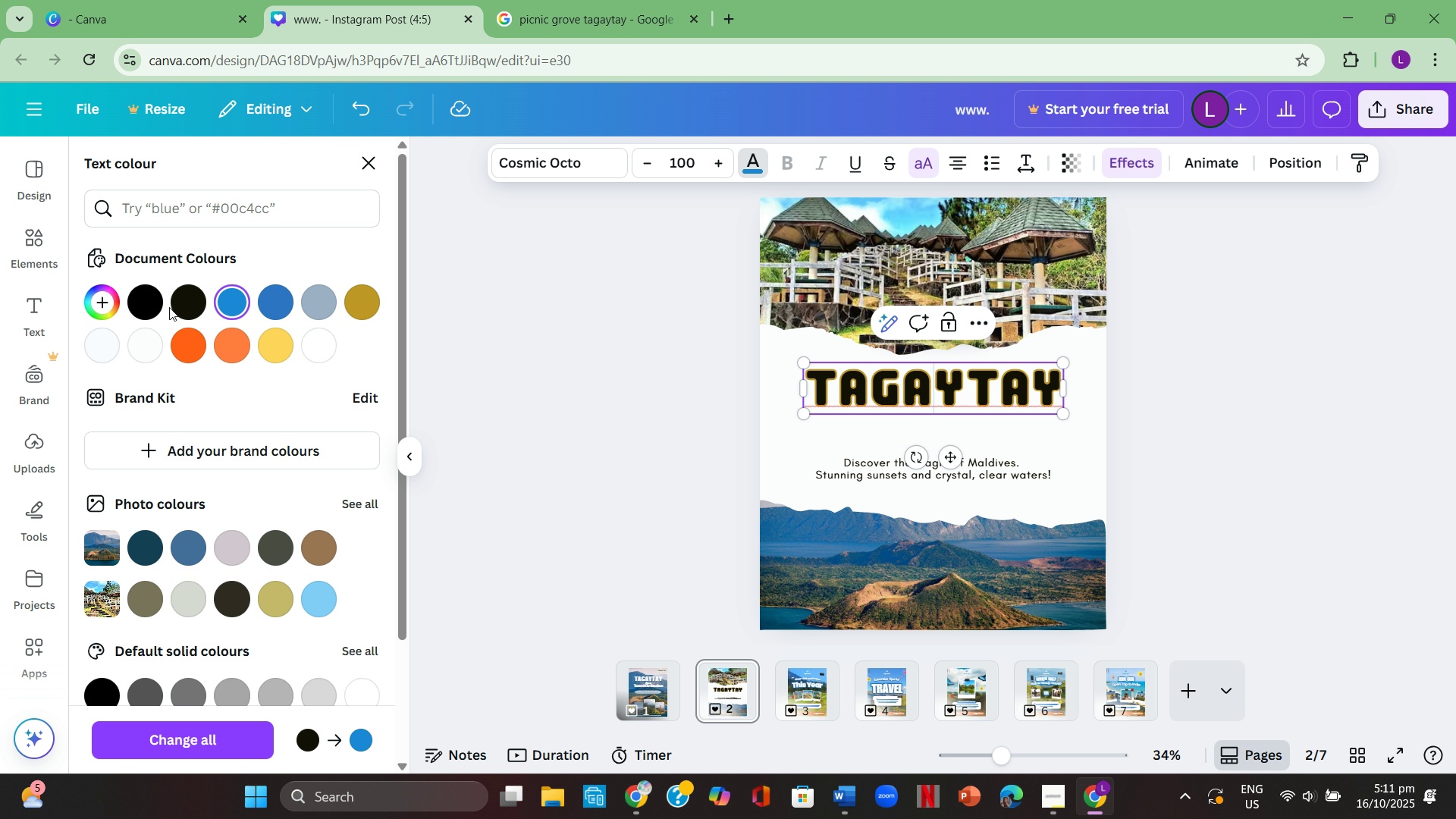 
left_click([156, 303])
 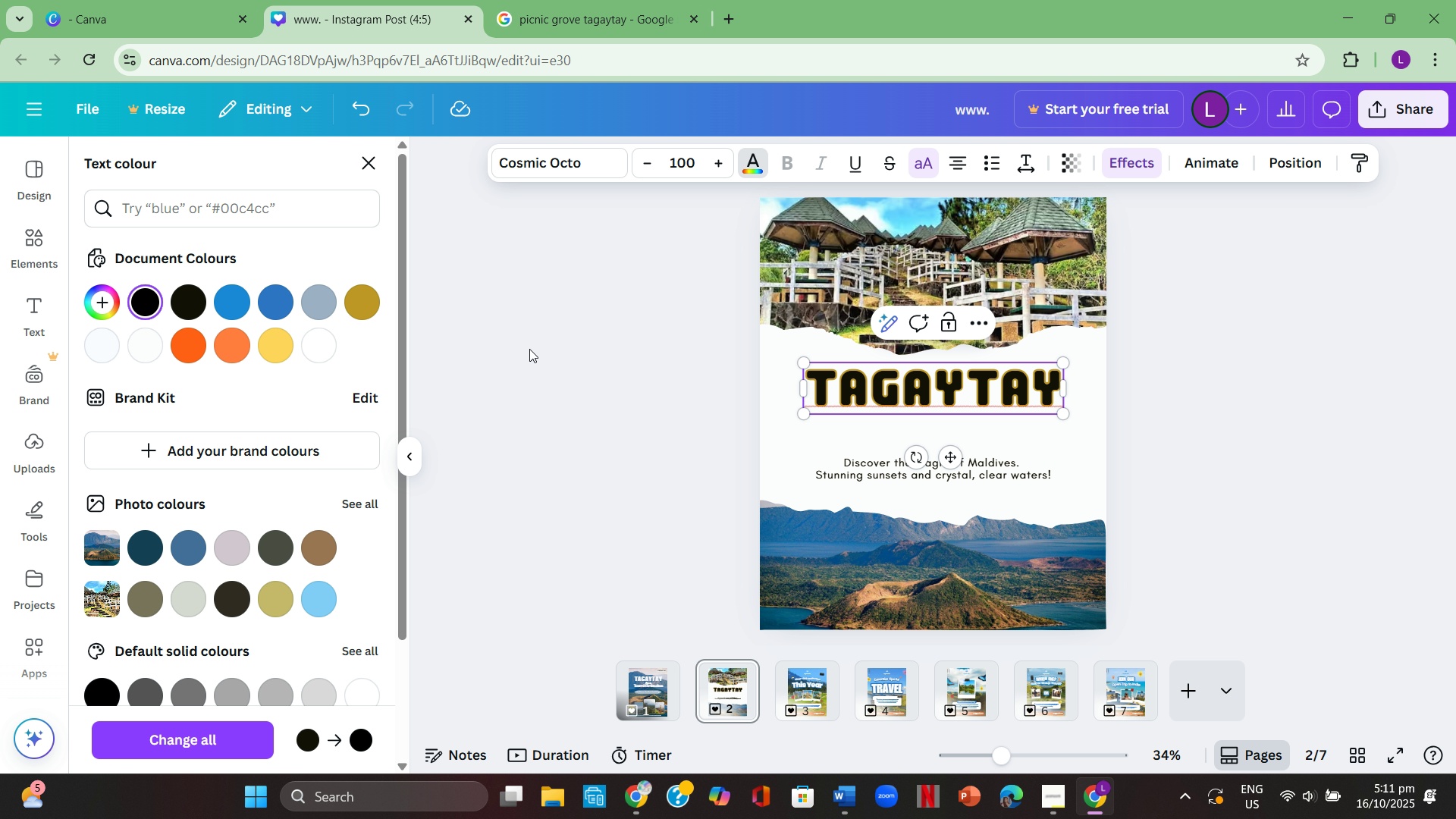 
double_click([529, 349])
 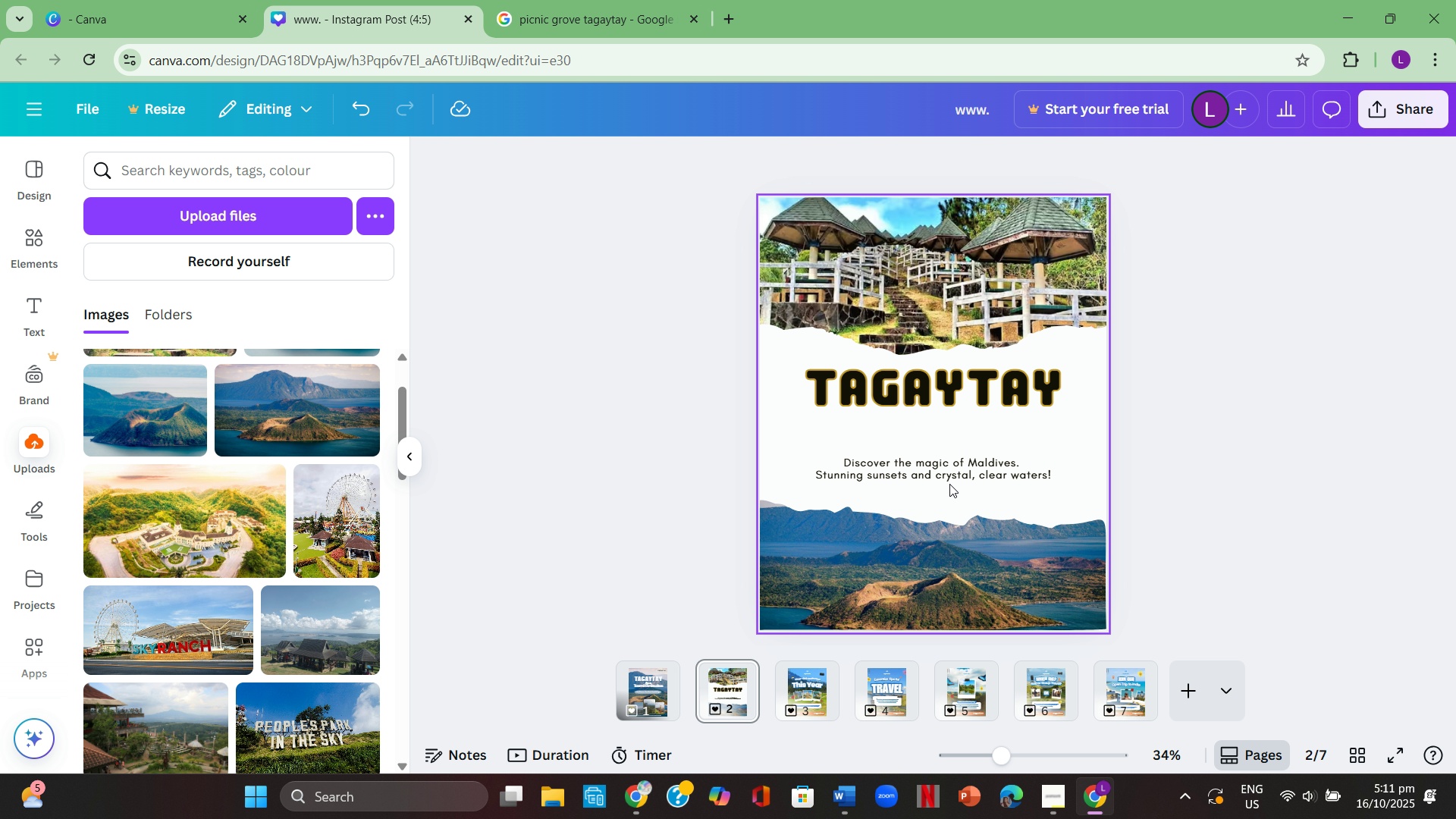 
left_click_drag(start_coordinate=[951, 474], to_coordinate=[957, 453])
 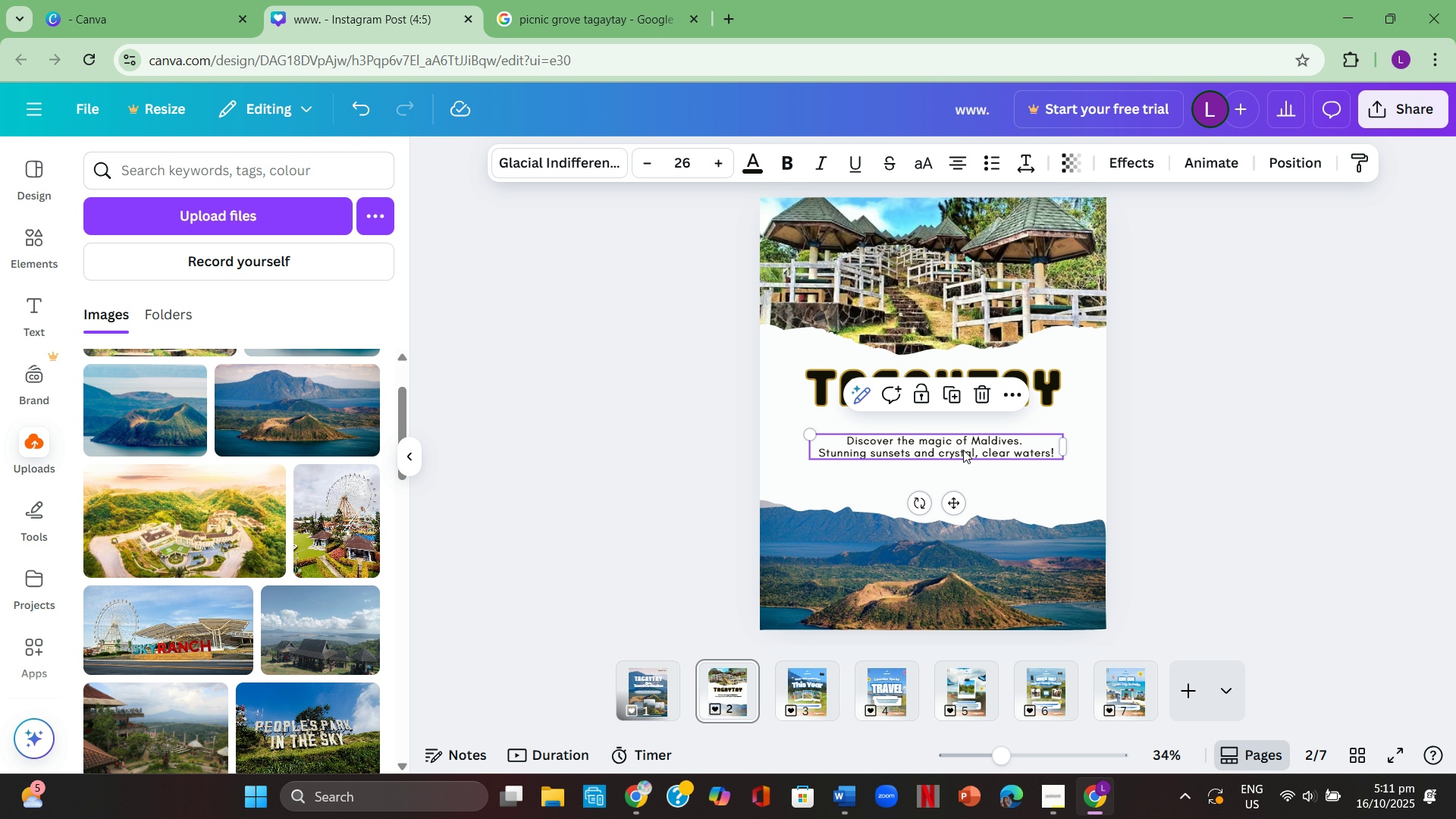 
left_click([963, 450])
 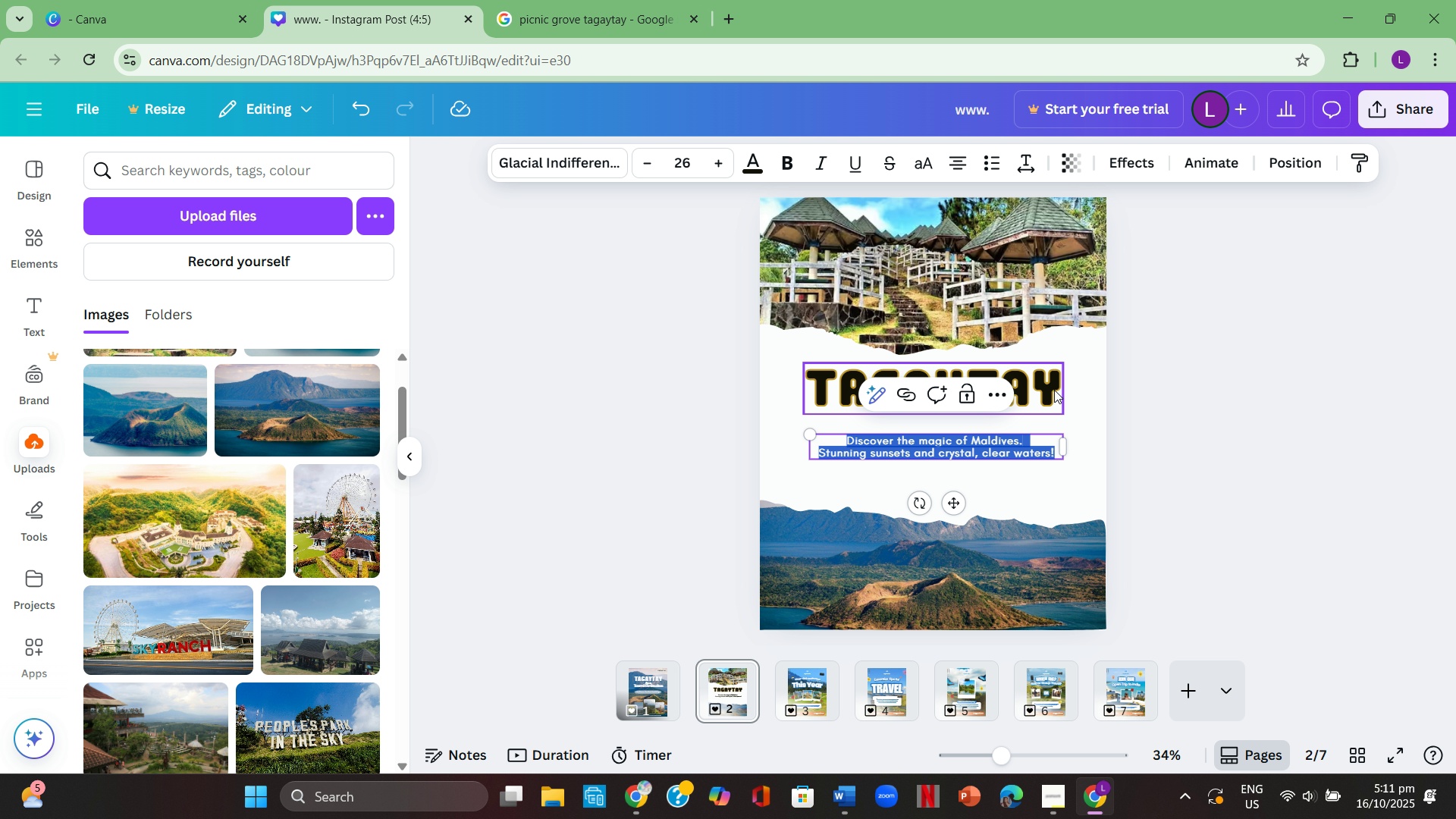 
wait(11.56)
 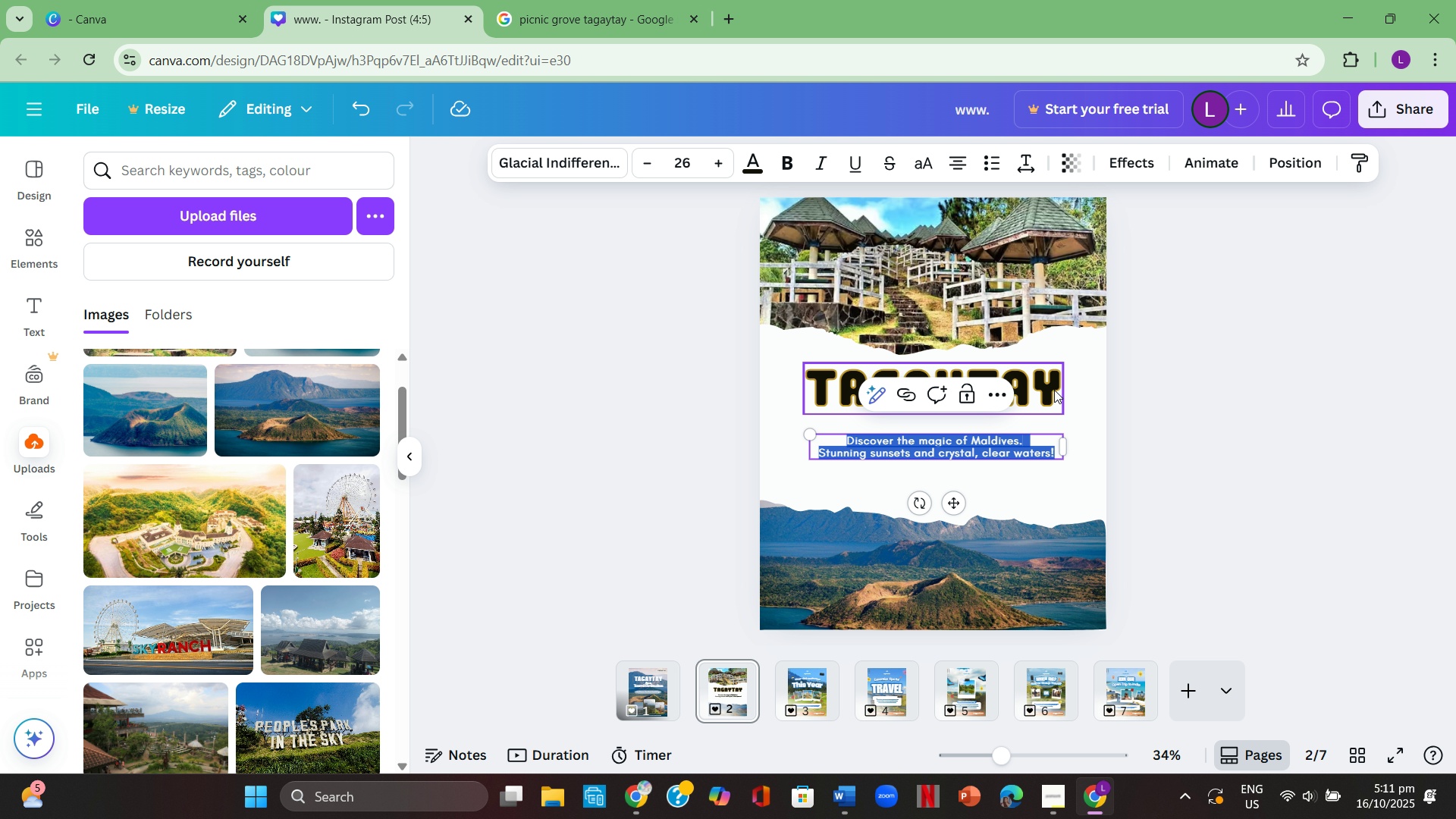 
key(Backspace)
type(Tagayt)
key(Backspace)
type(tay is known for its cool climate,)
 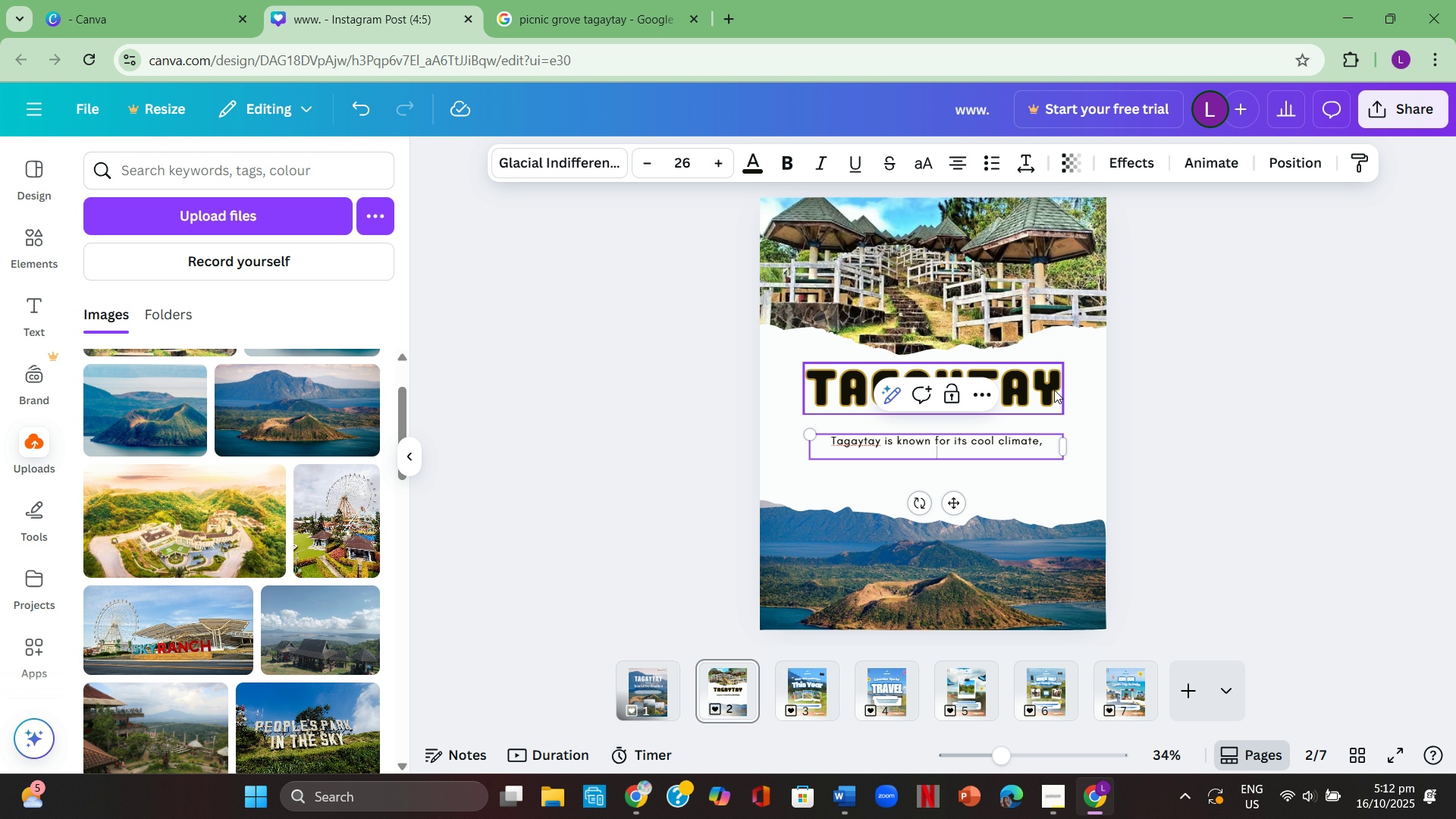 
key(Enter)
 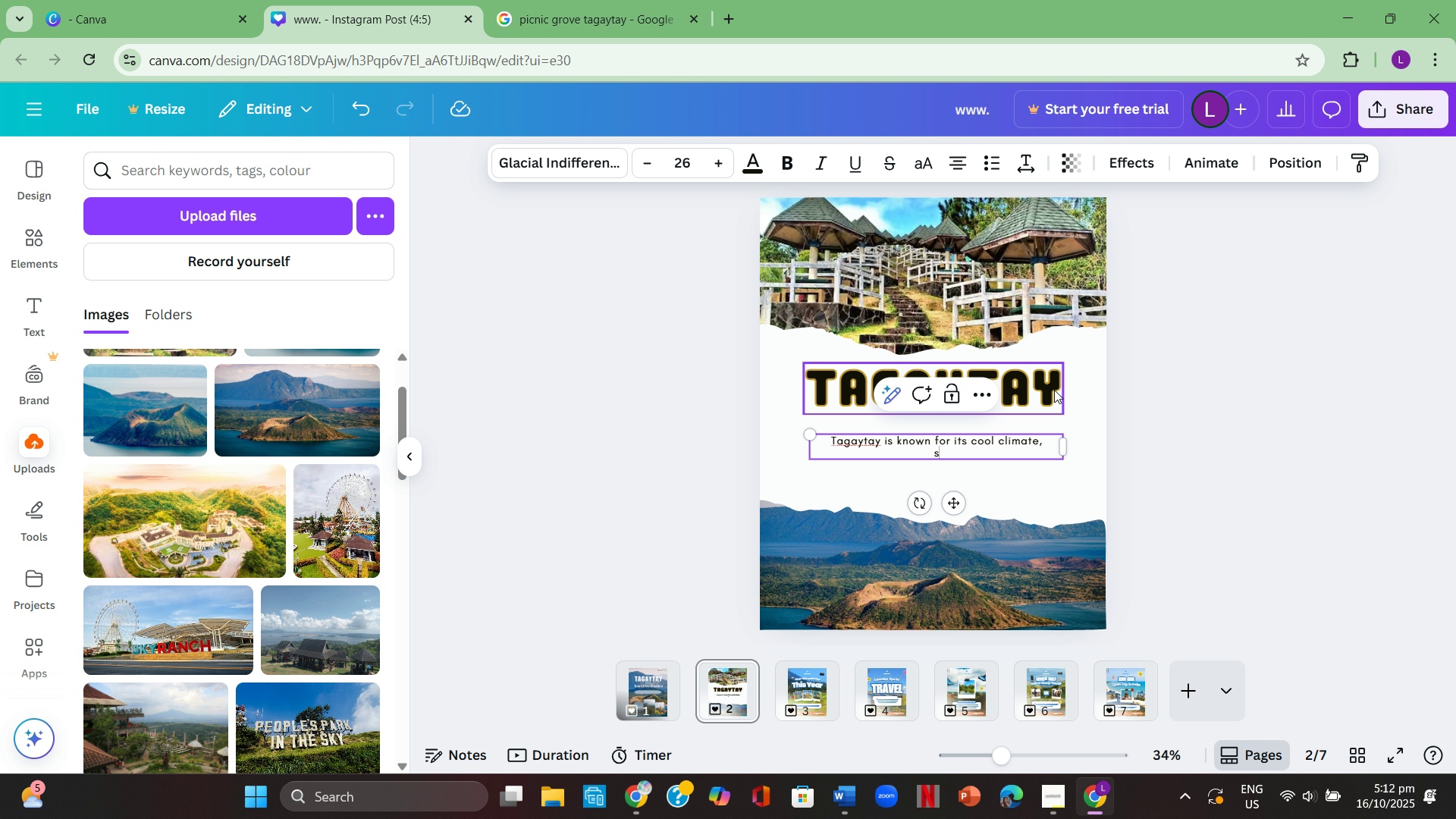 
type(stunning views of the Taal)
 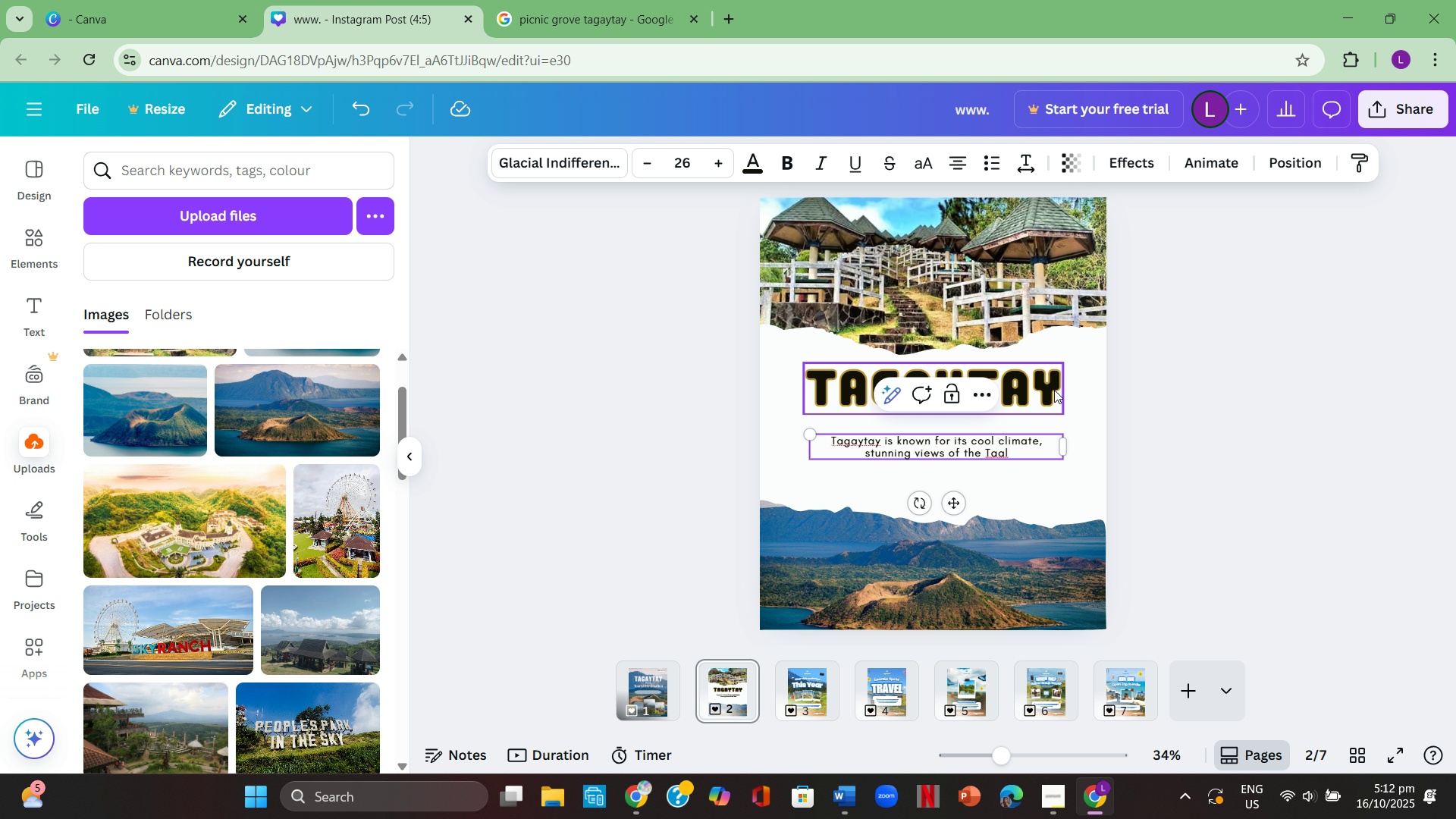 
type( Volcano and Lake)
 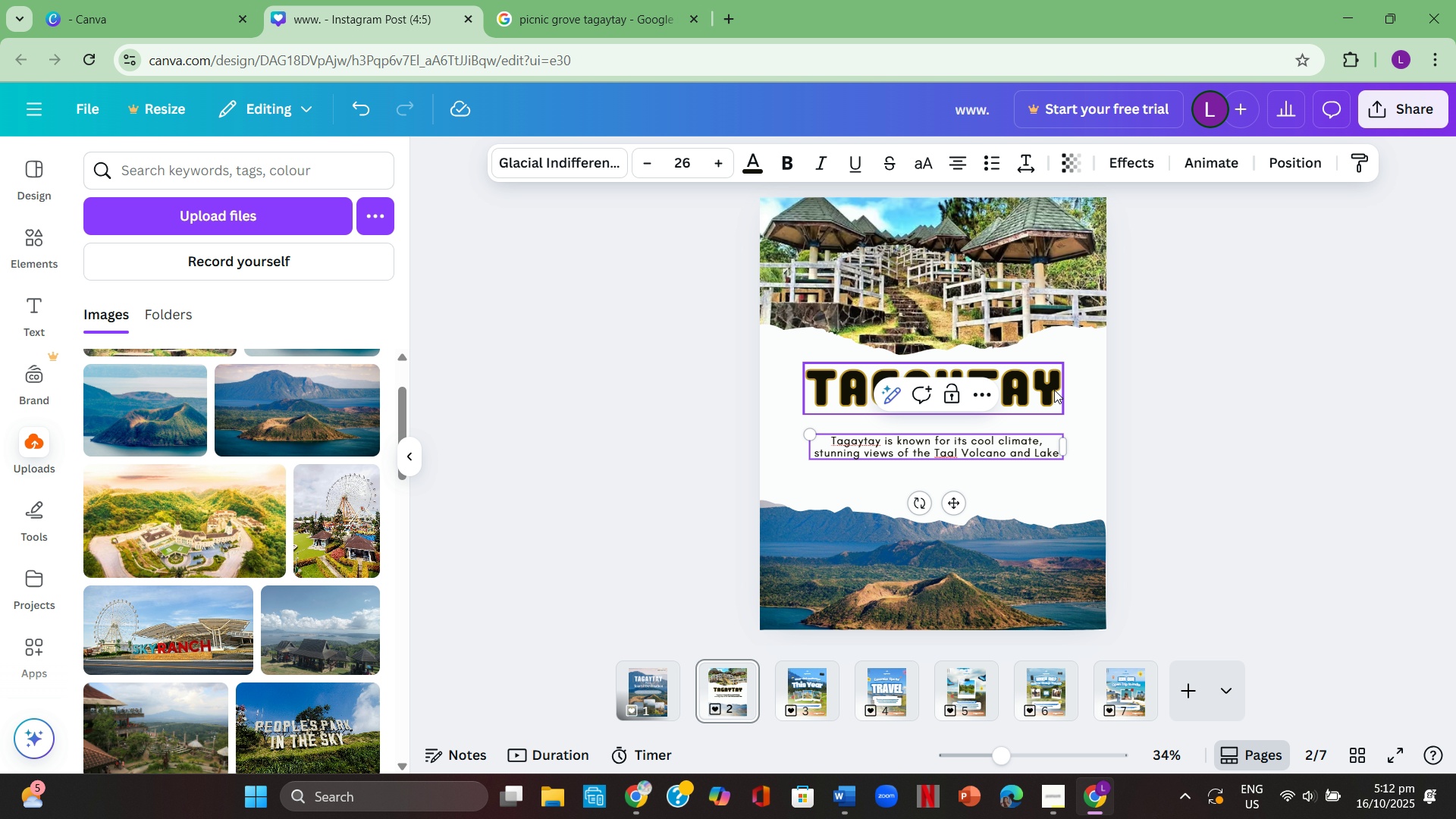 
wait(6.19)
 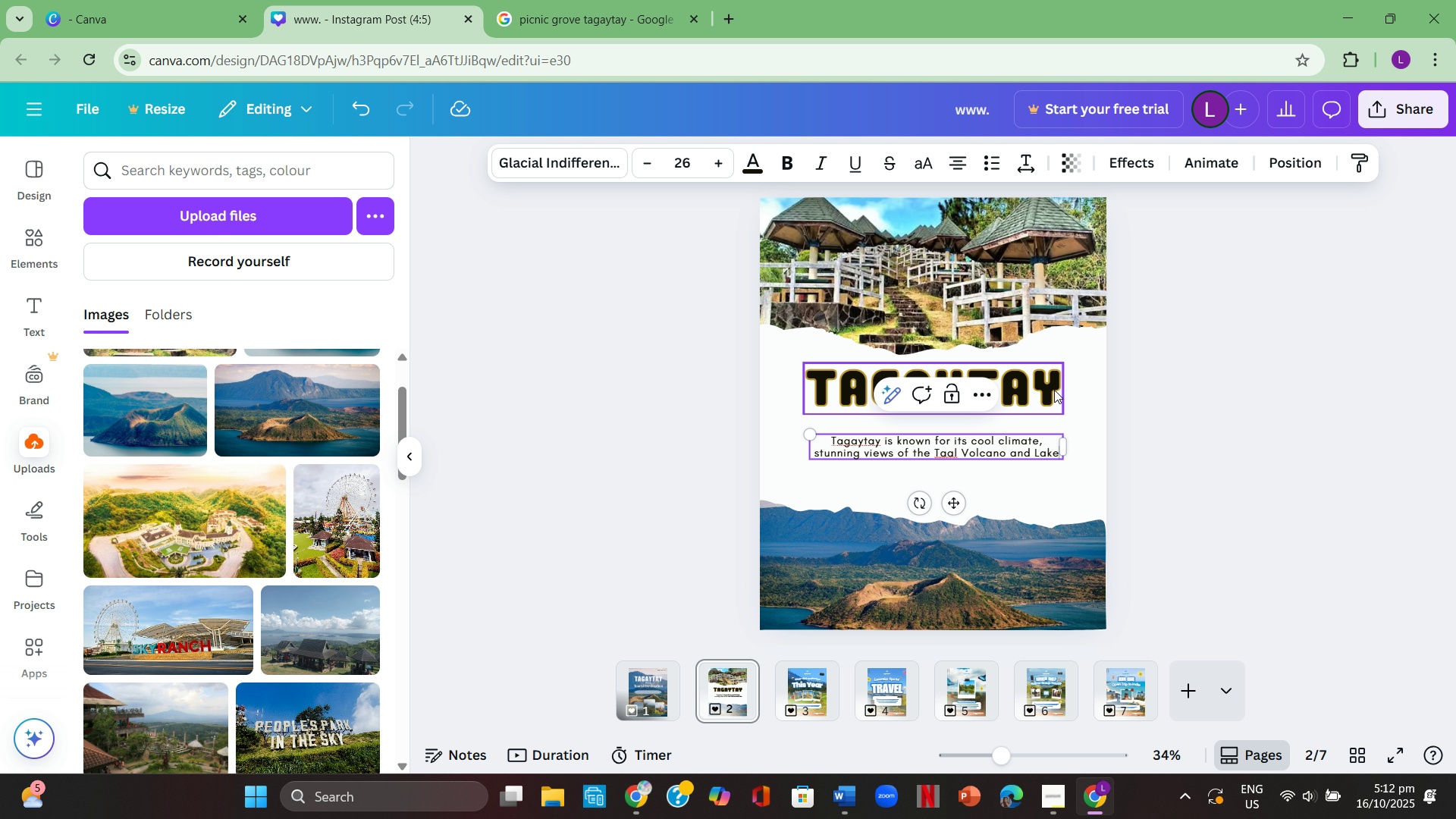 
key(Comma)
 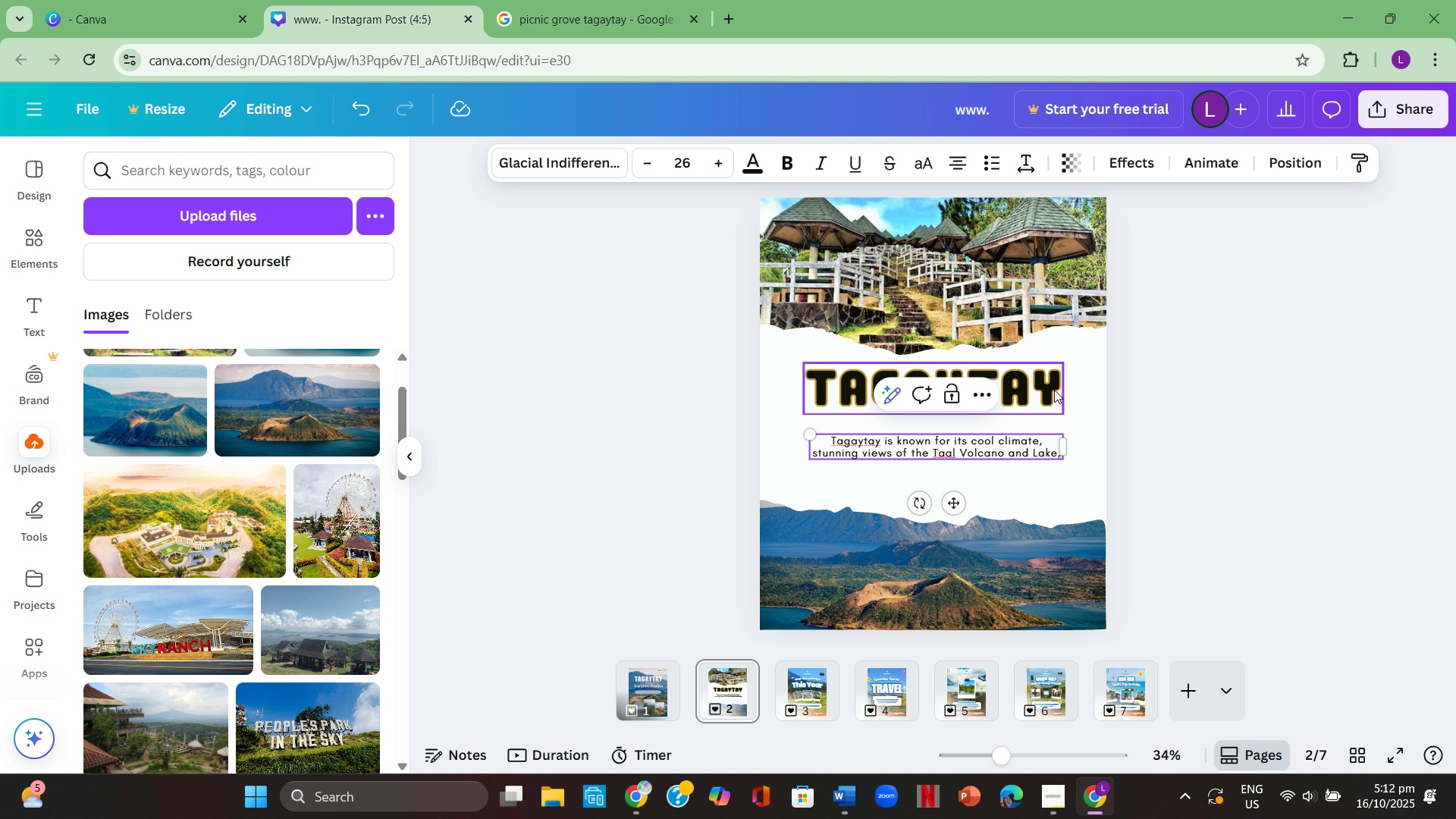 
key(Space)
 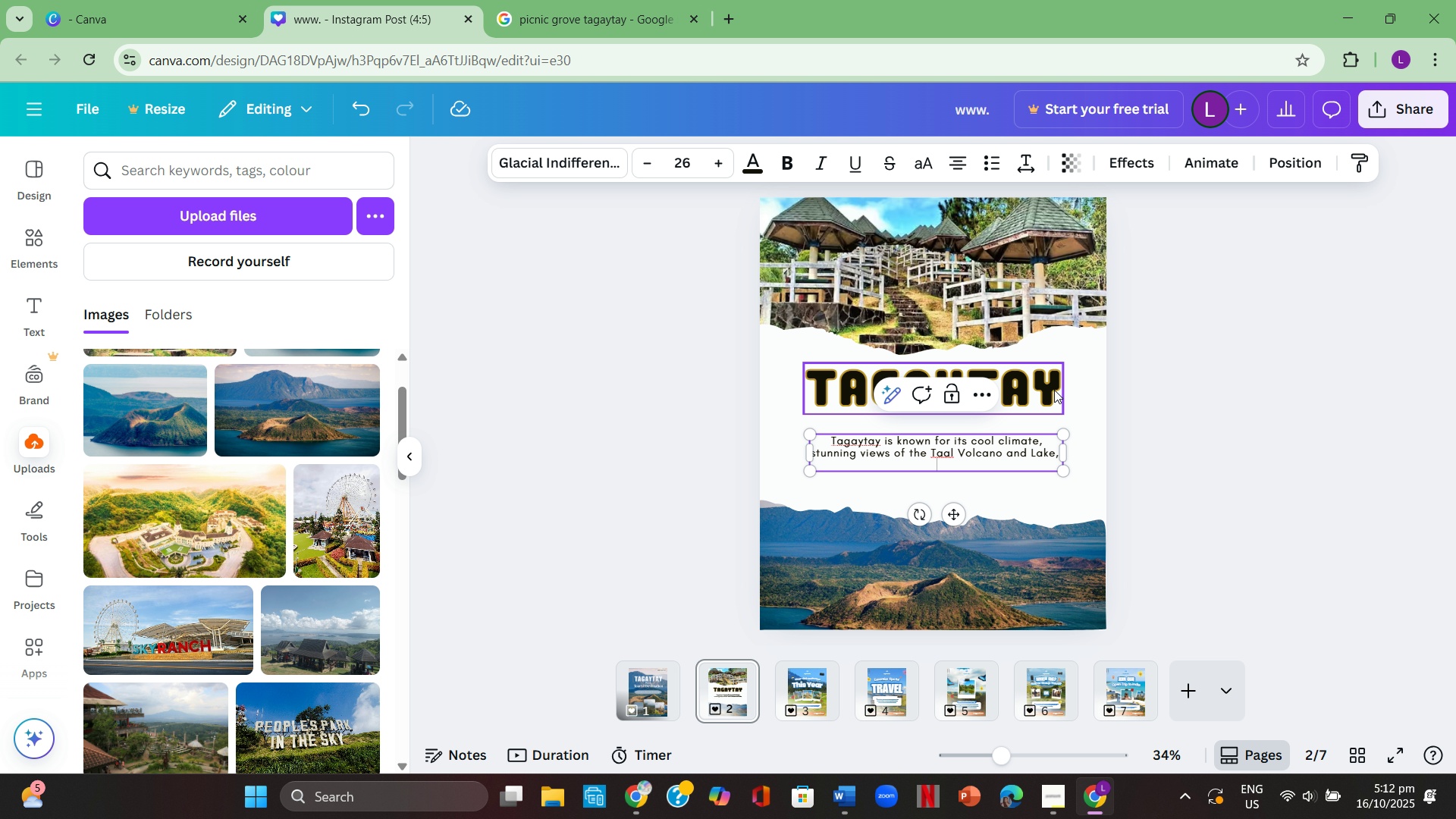 
key(Enter)
 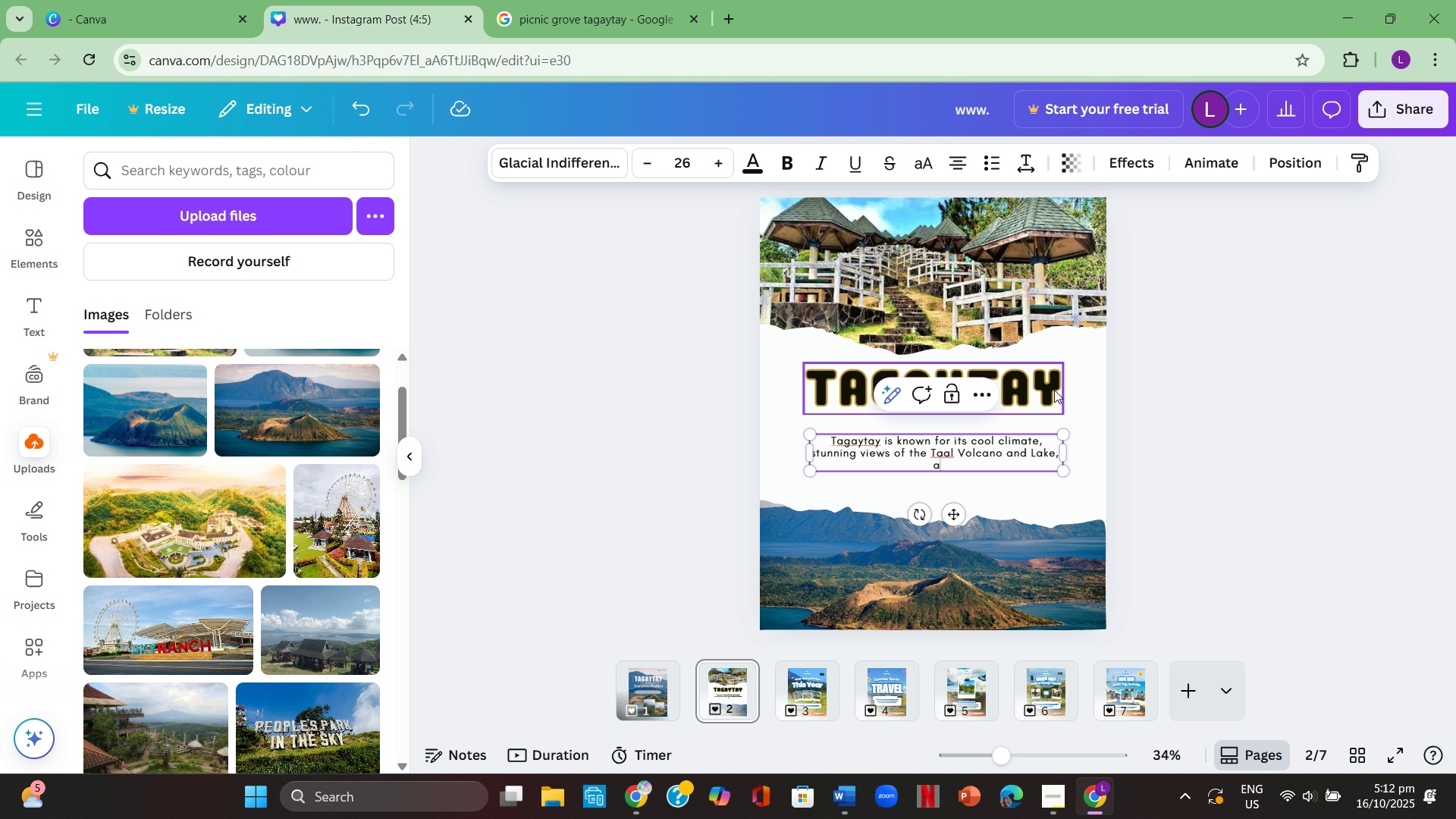 
type(and as )
 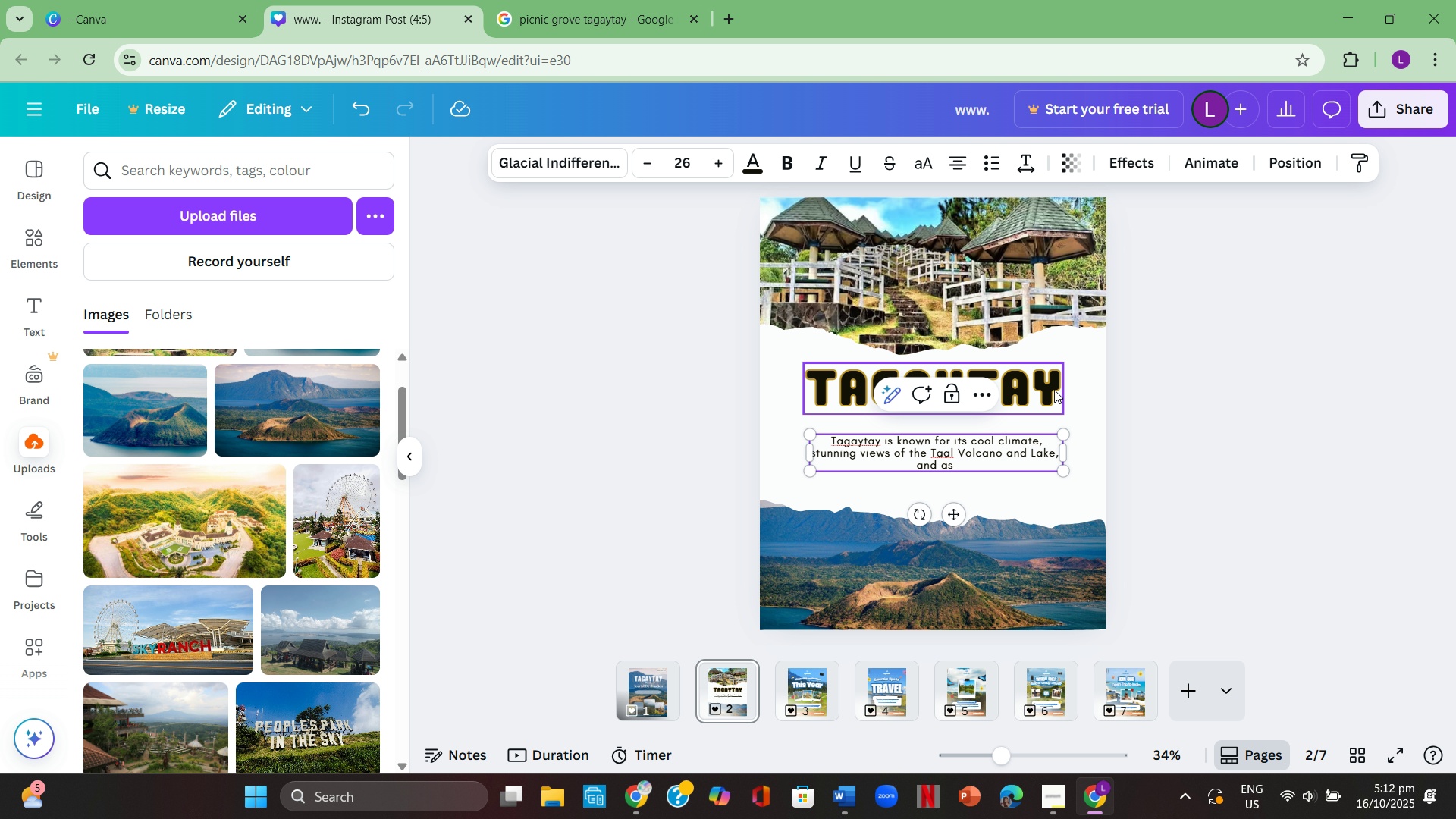 
type(a popular)
 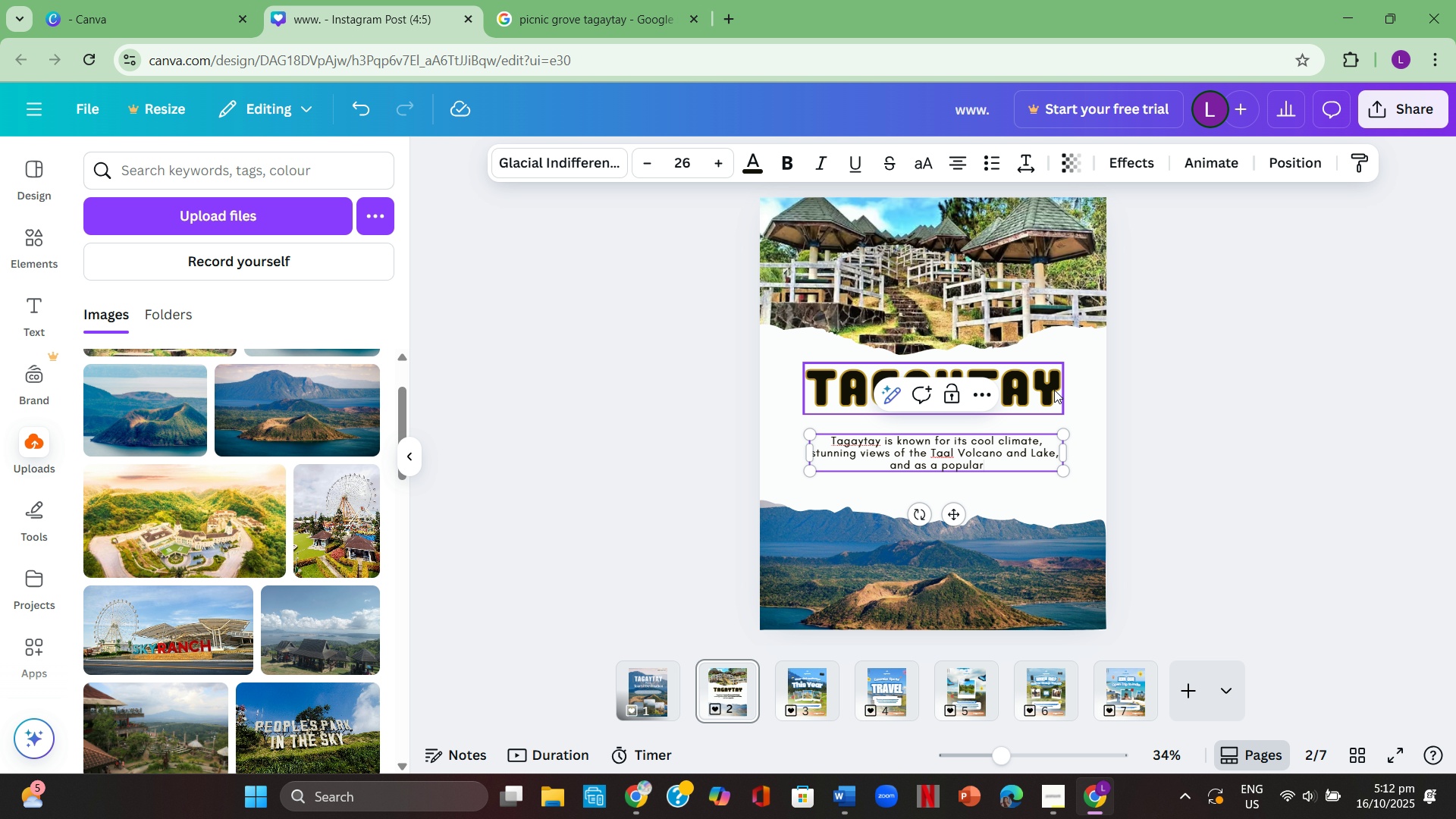 
type( weekend getawayn)
key(Backspace)
type( fo)
key(Backspace)
type(rom Manila. )
 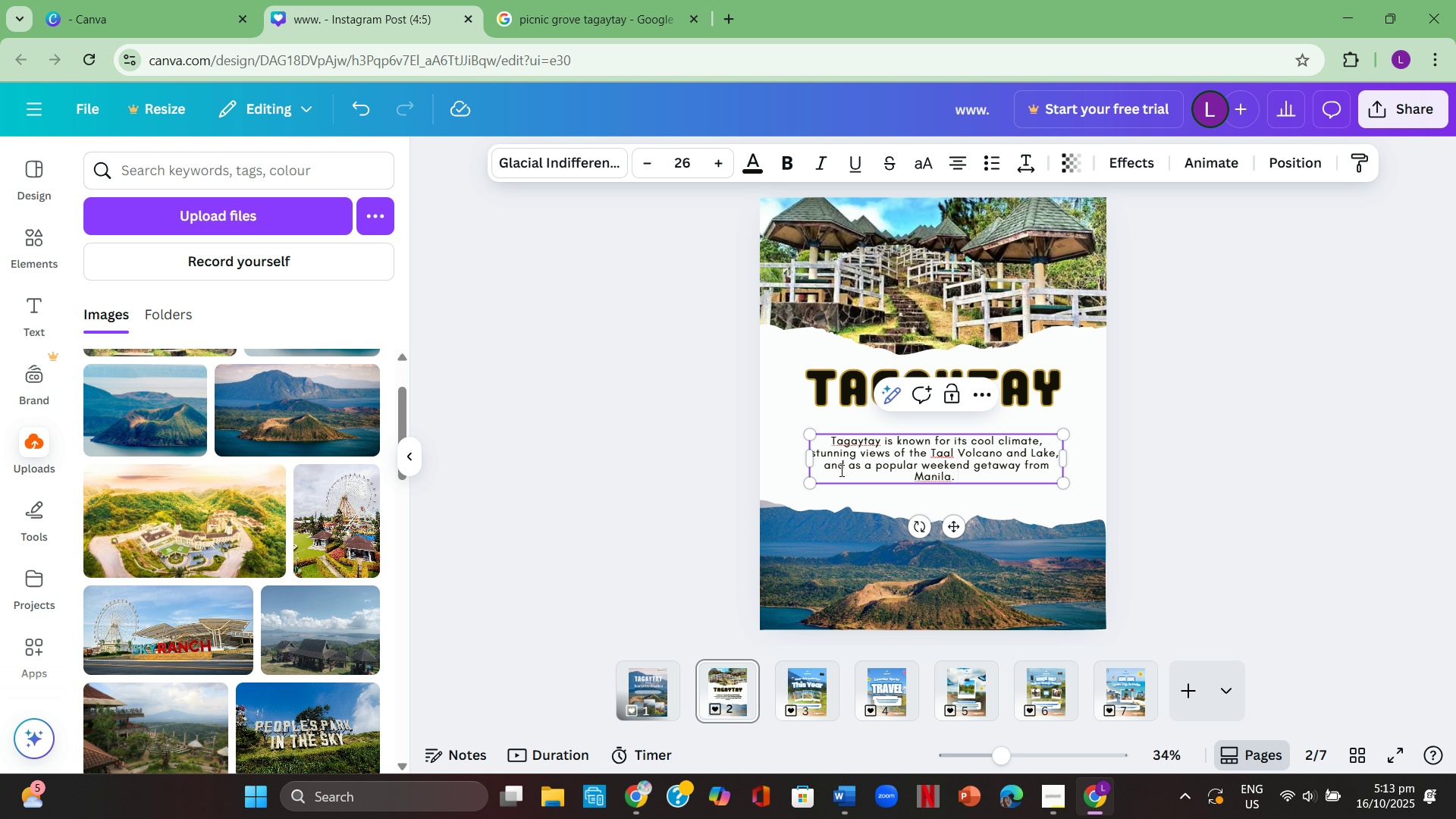 
left_click([825, 470])
 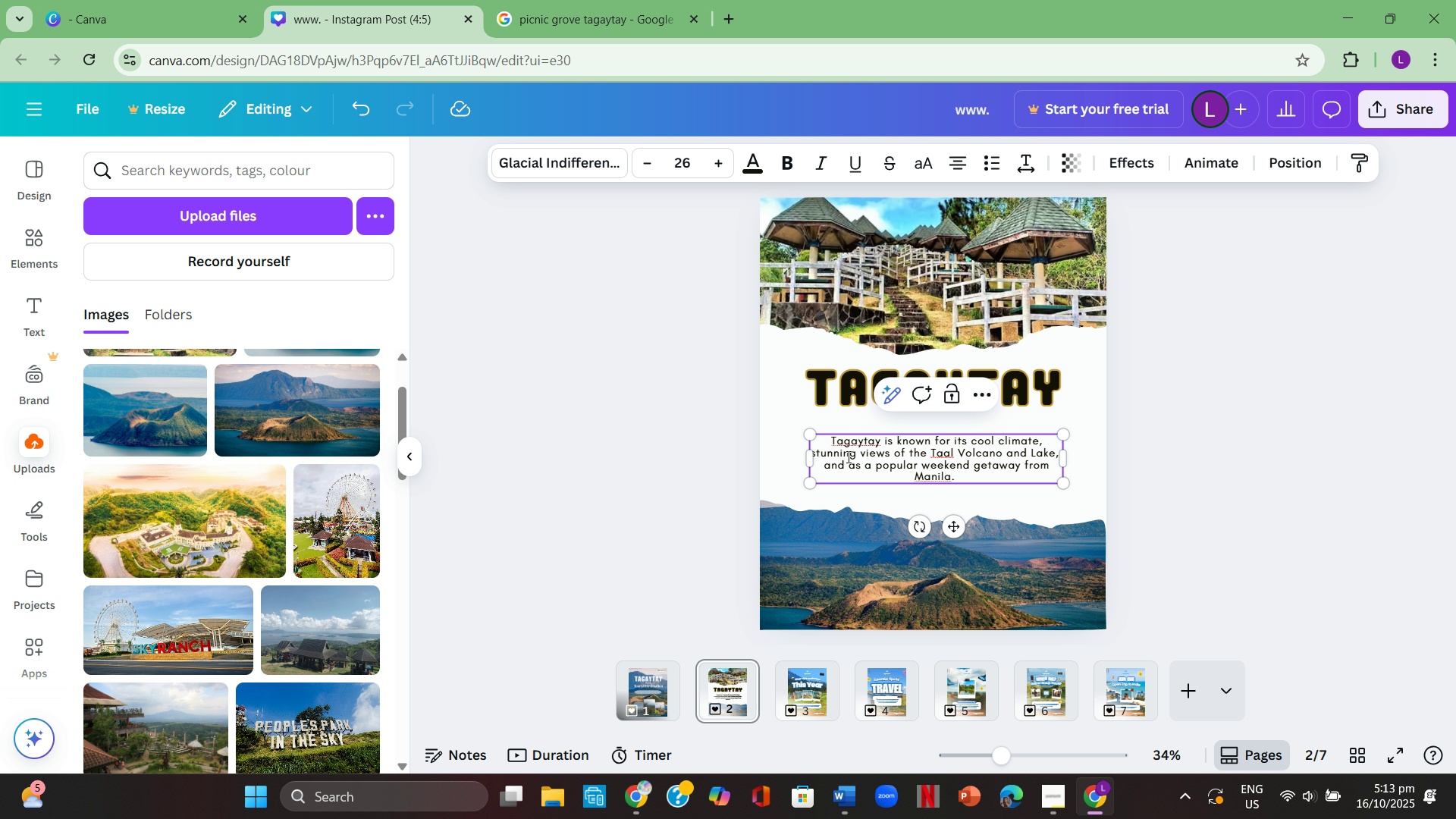 
key(Backspace)
 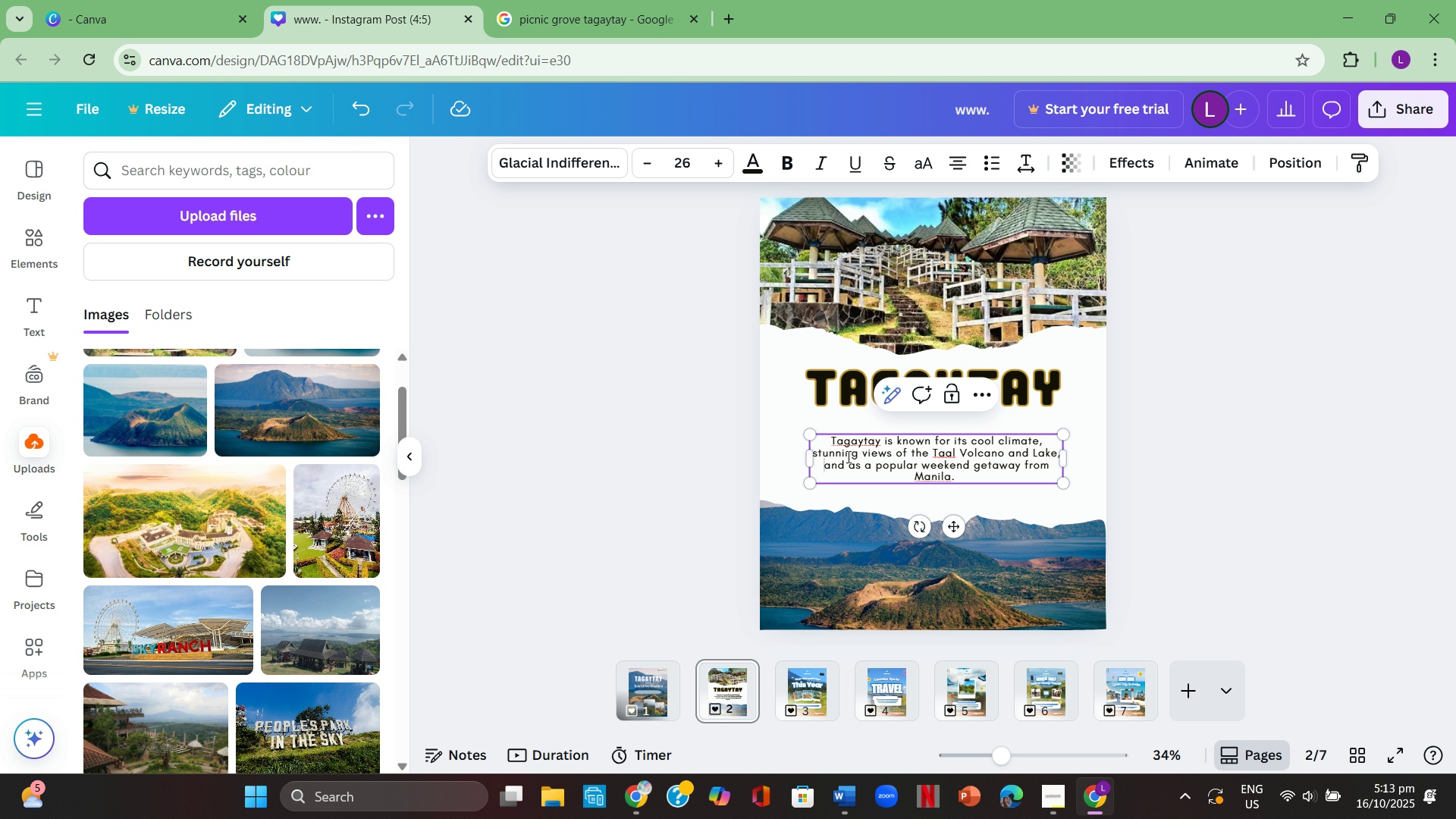 
key(Space)
 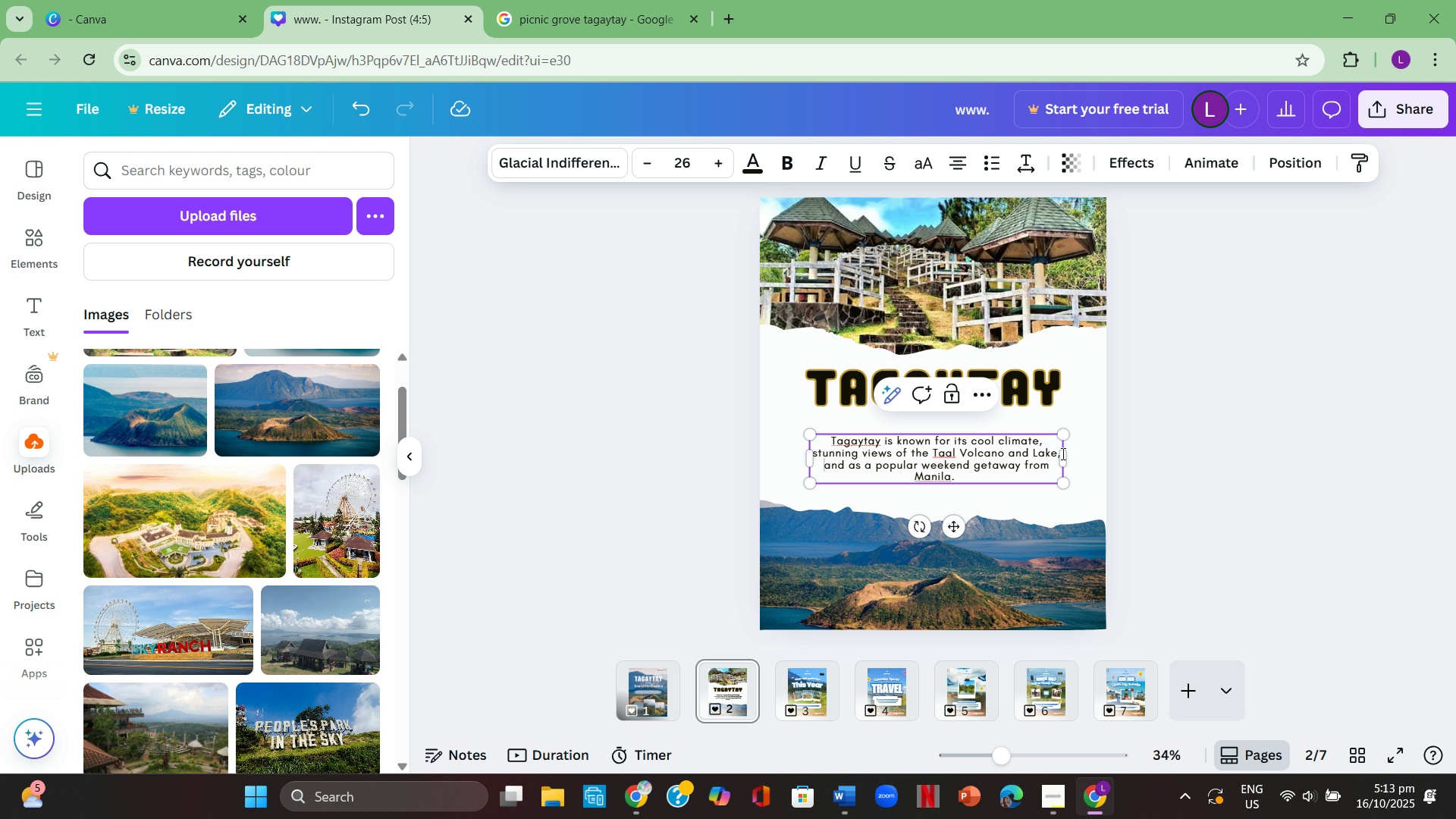 
left_click_drag(start_coordinate=[1065, 460], to_coordinate=[1098, 482])
 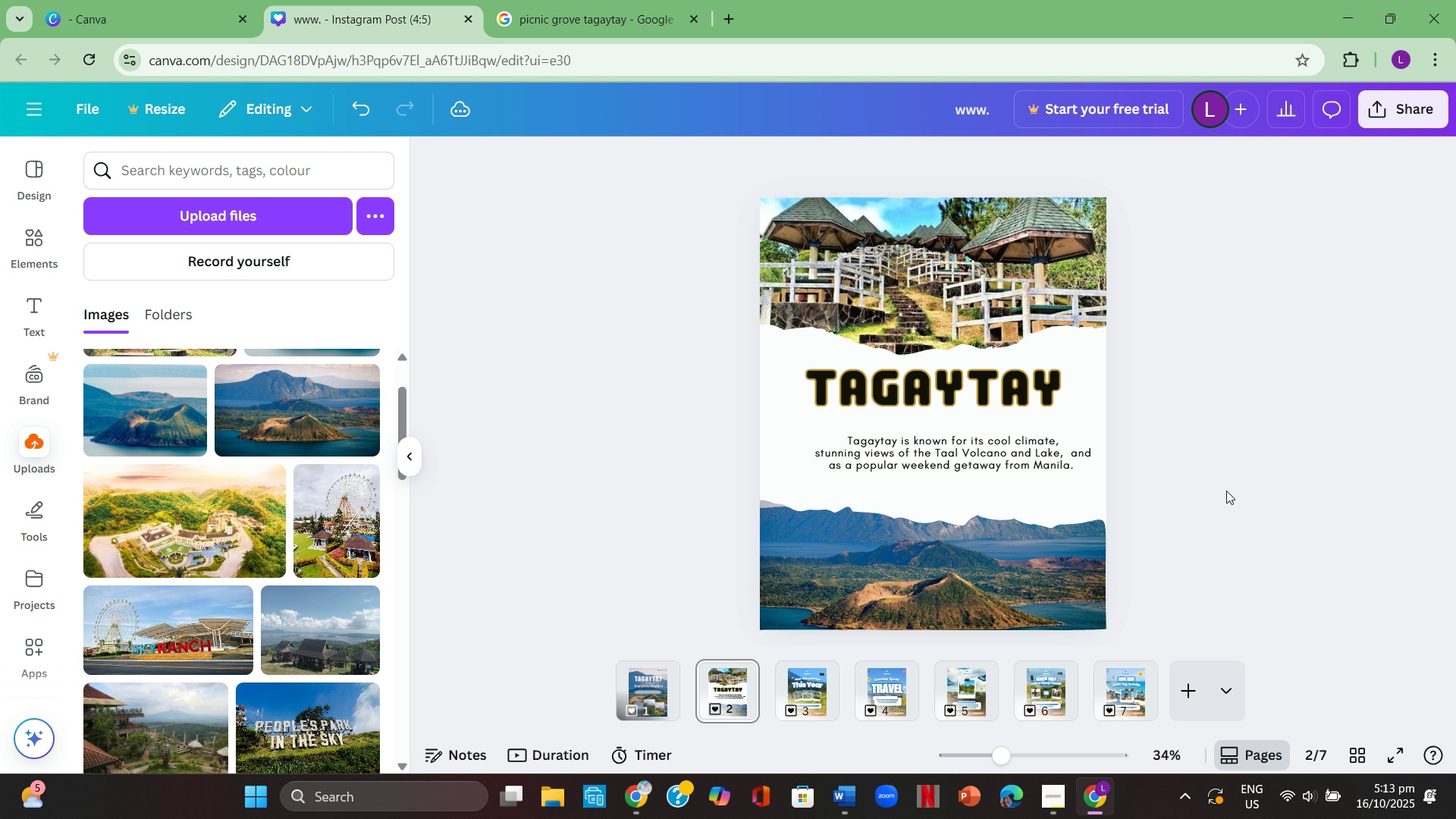 
double_click([1226, 491])
 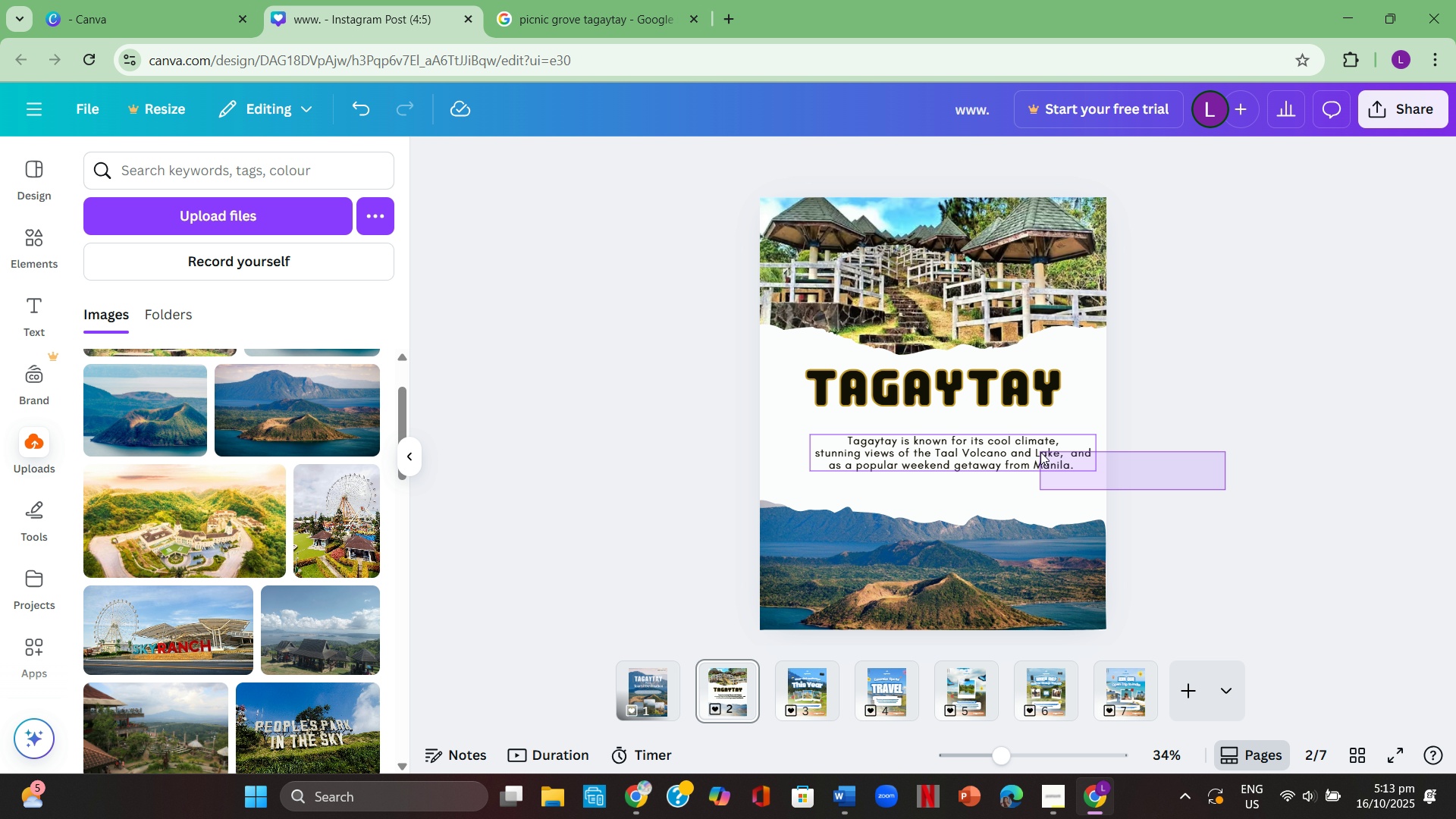 
left_click([1040, 452])
 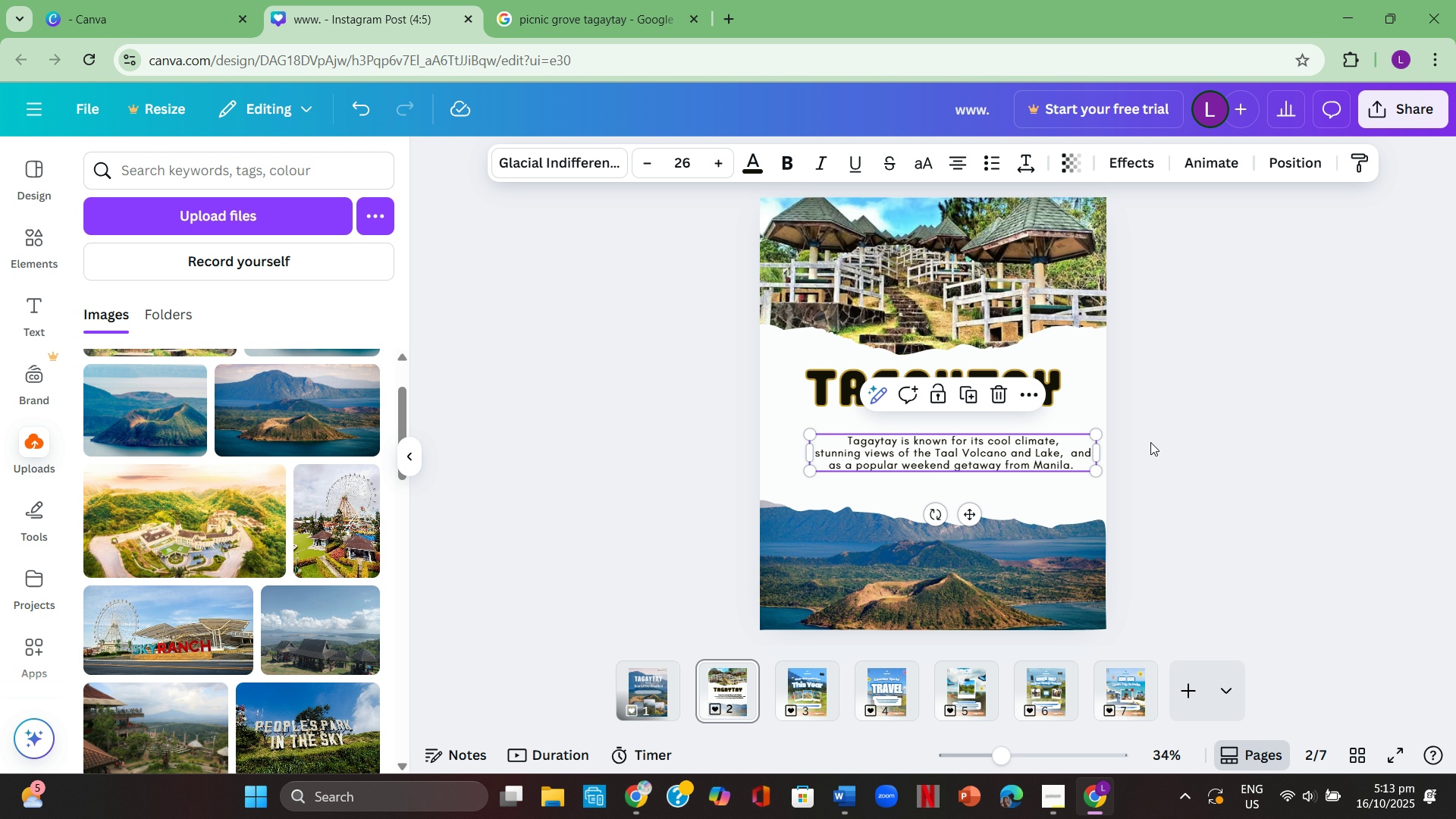 
left_click([1150, 442])
 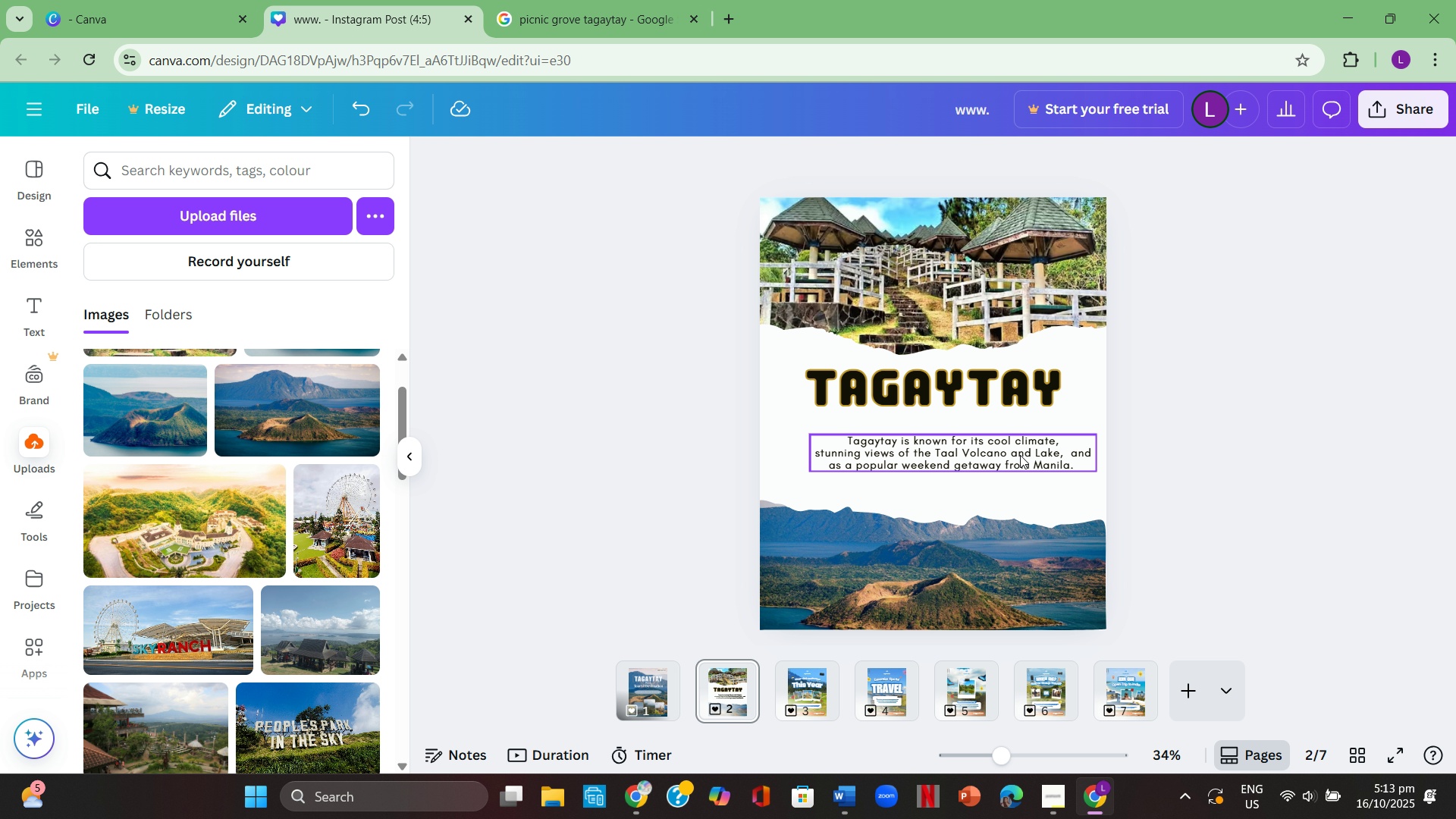 
left_click_drag(start_coordinate=[1020, 455], to_coordinate=[1008, 451])
 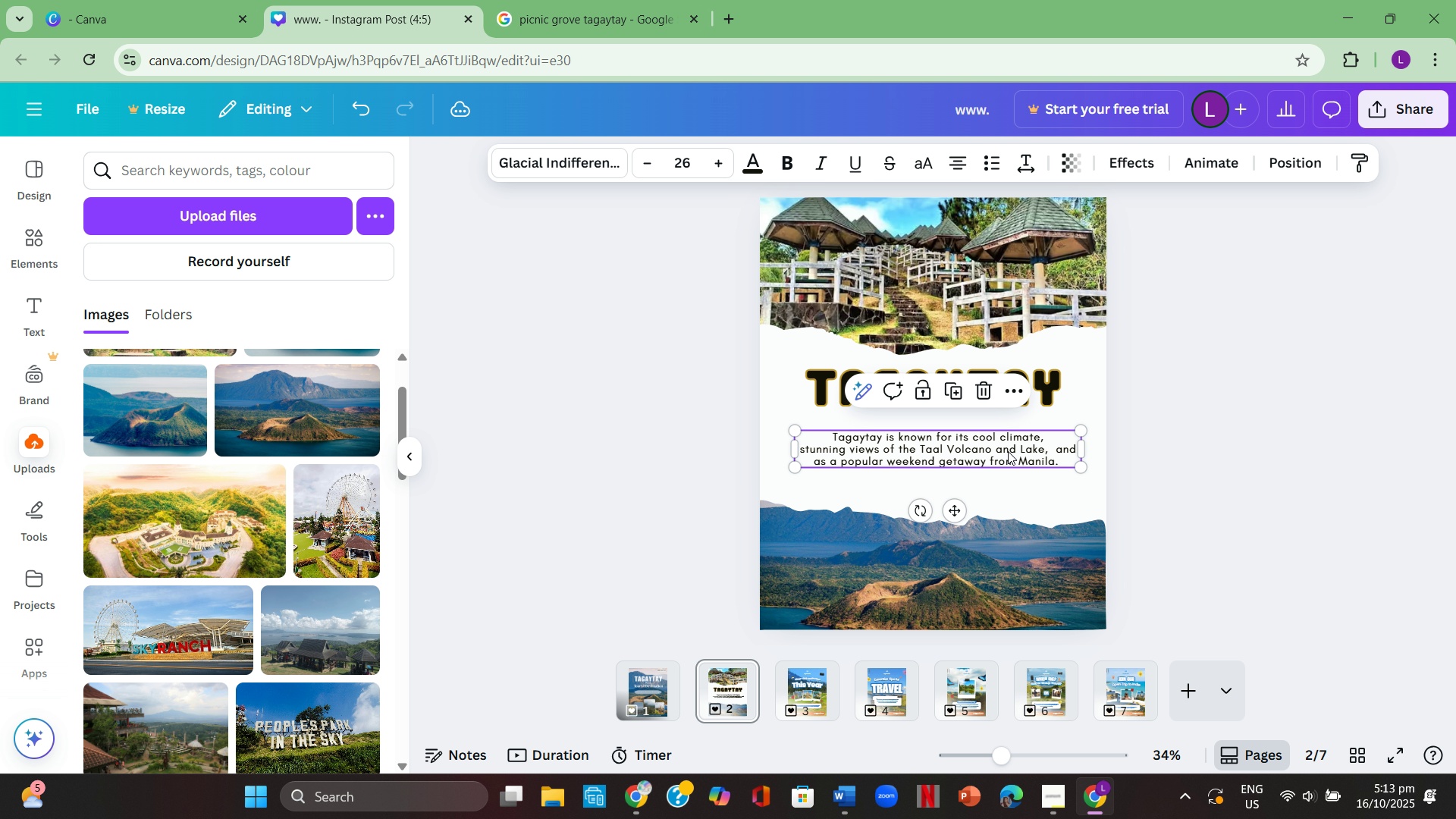 
left_click([1008, 451])
 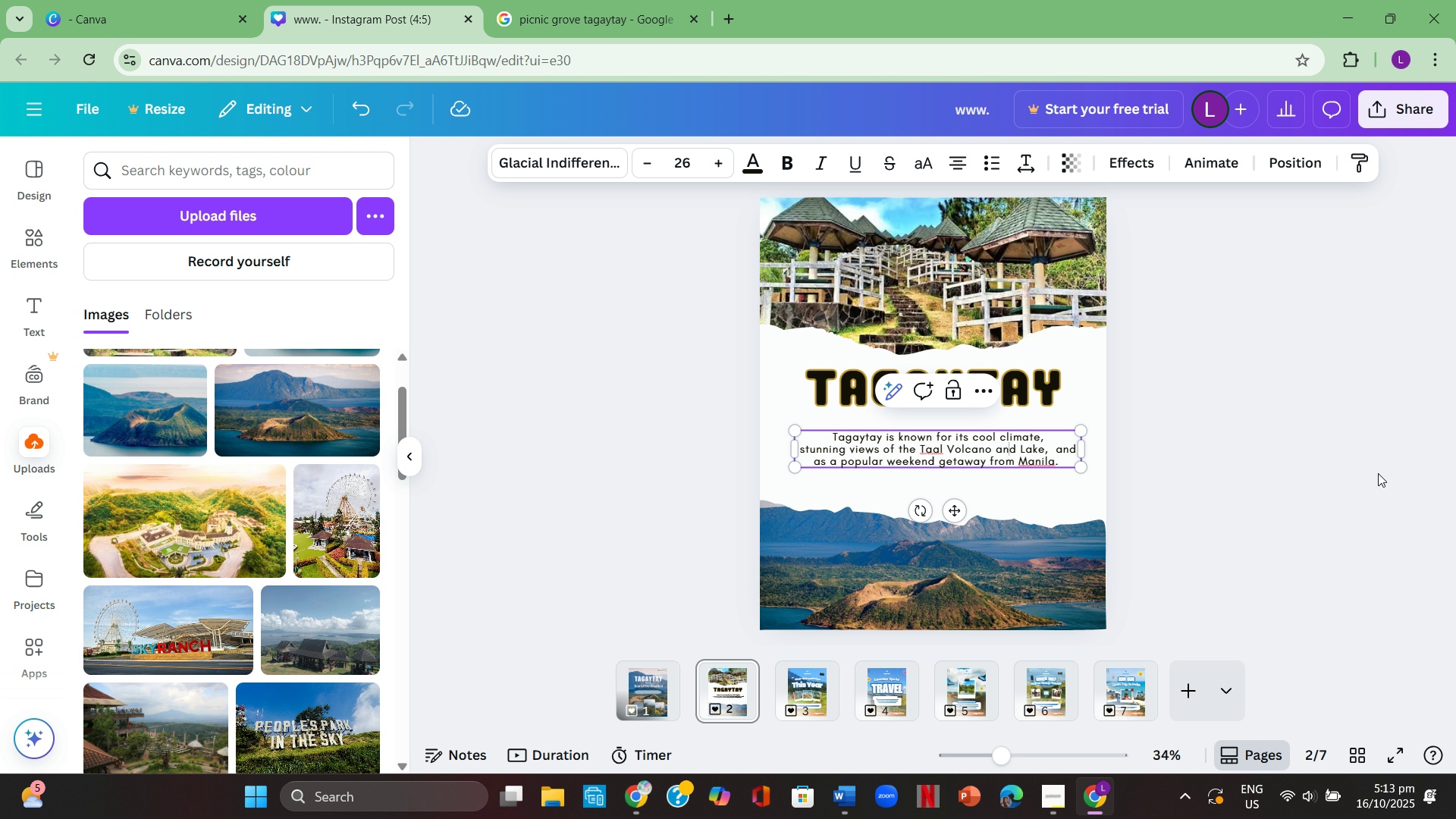 
left_click([1378, 473])
 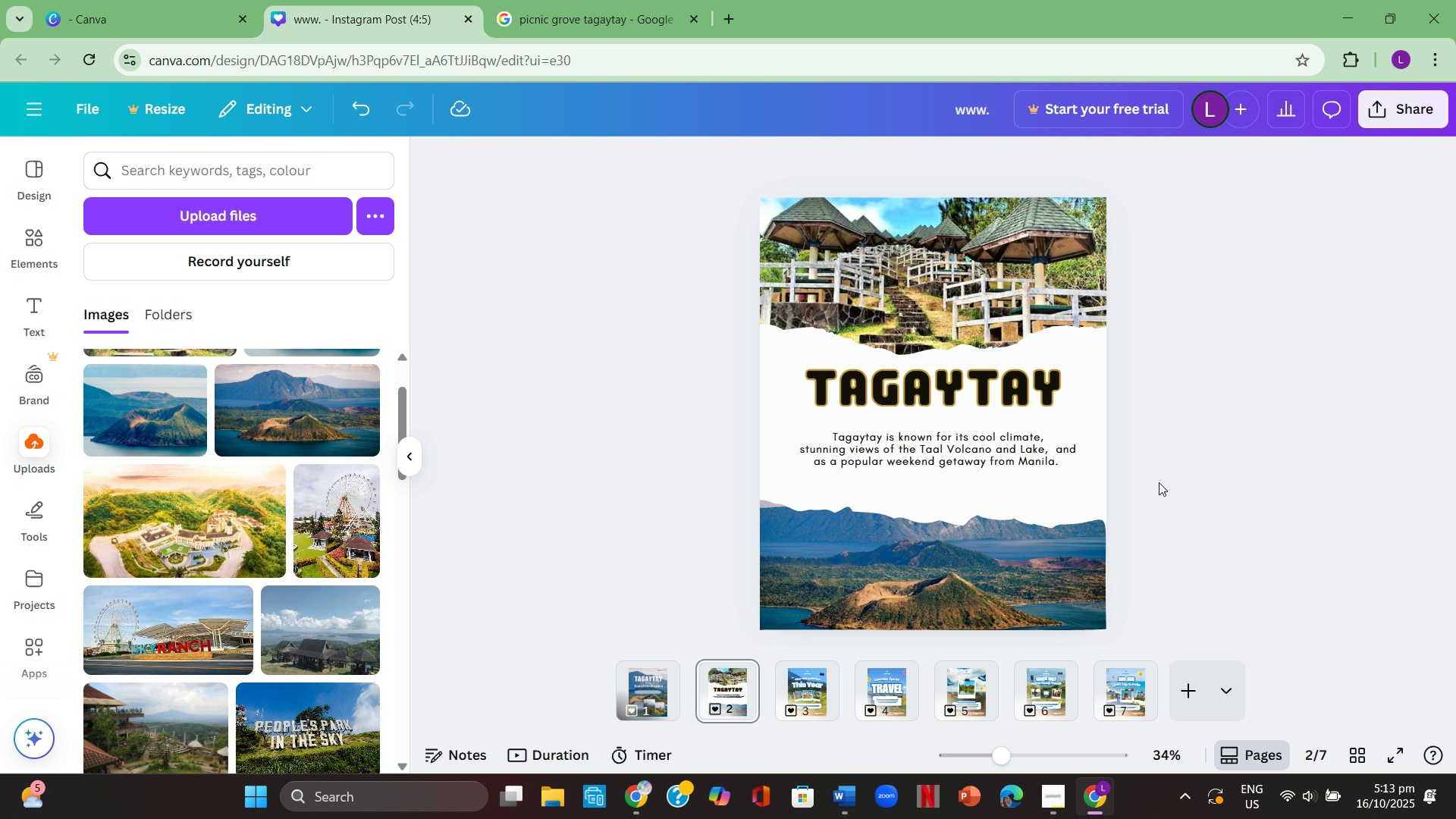 
scroll: coordinate [1150, 475], scroll_direction: up, amount: 1.0
 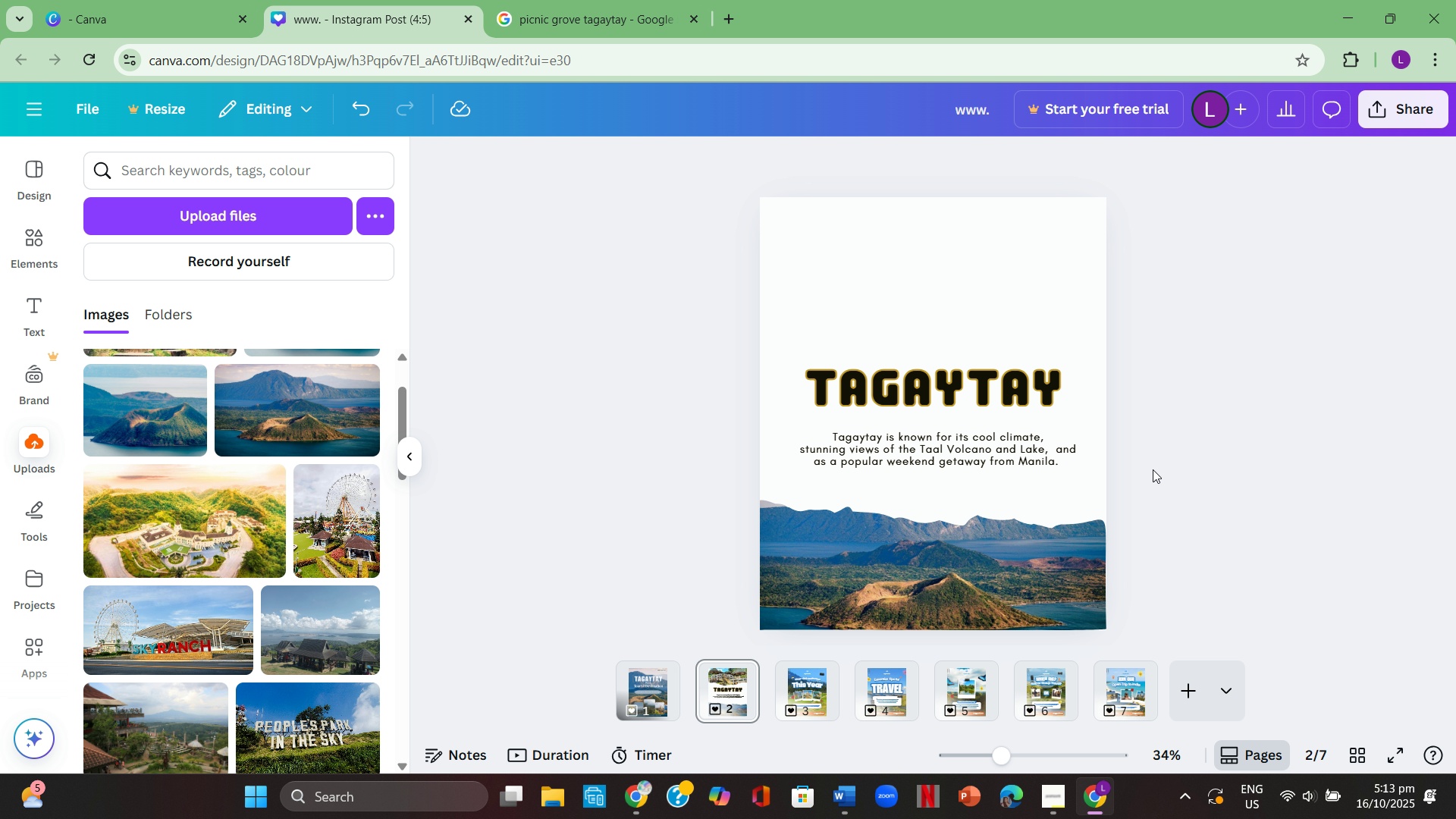 
scroll: coordinate [1151, 470], scroll_direction: down, amount: 1.0
 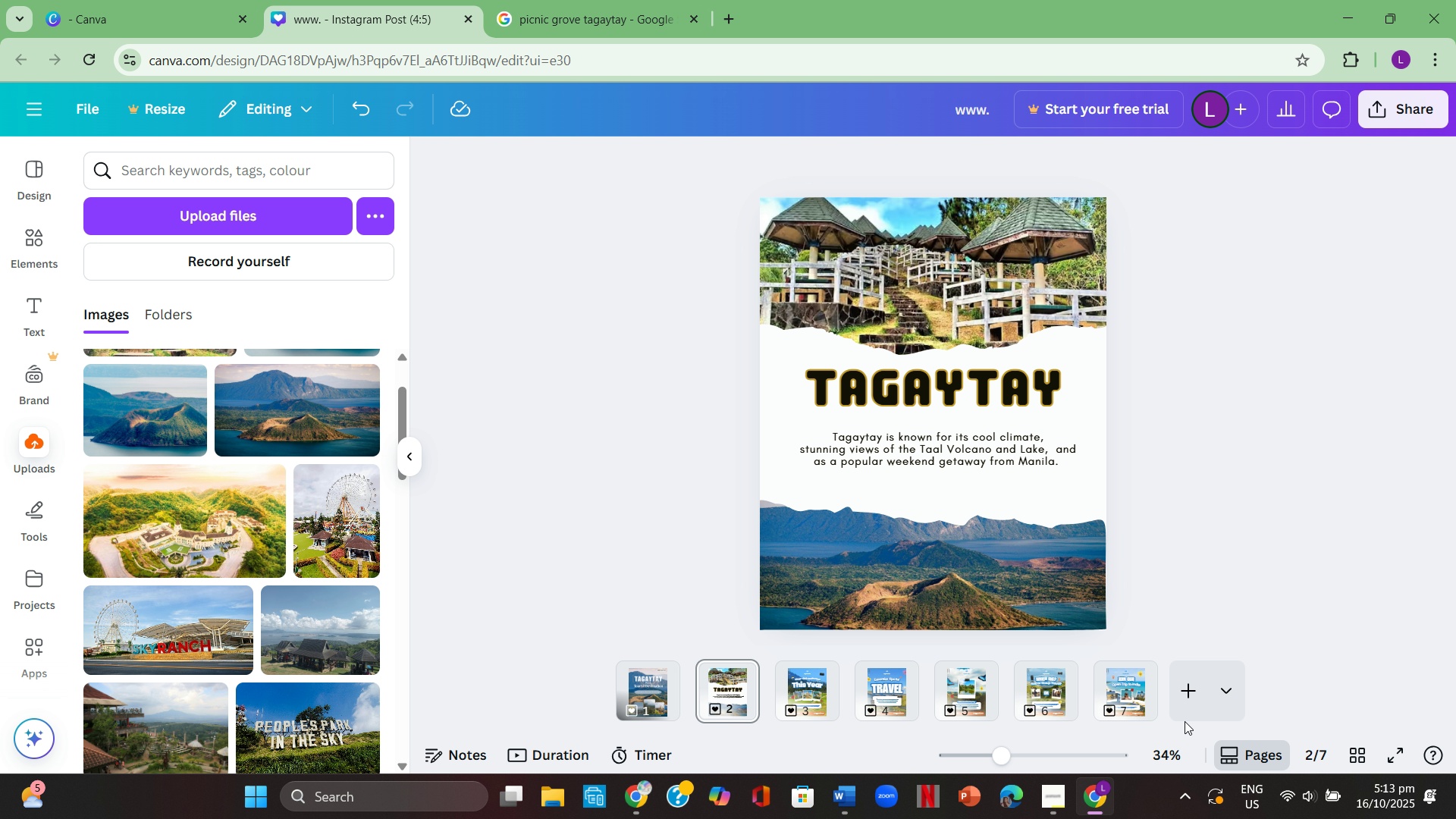 
left_click([642, 692])
 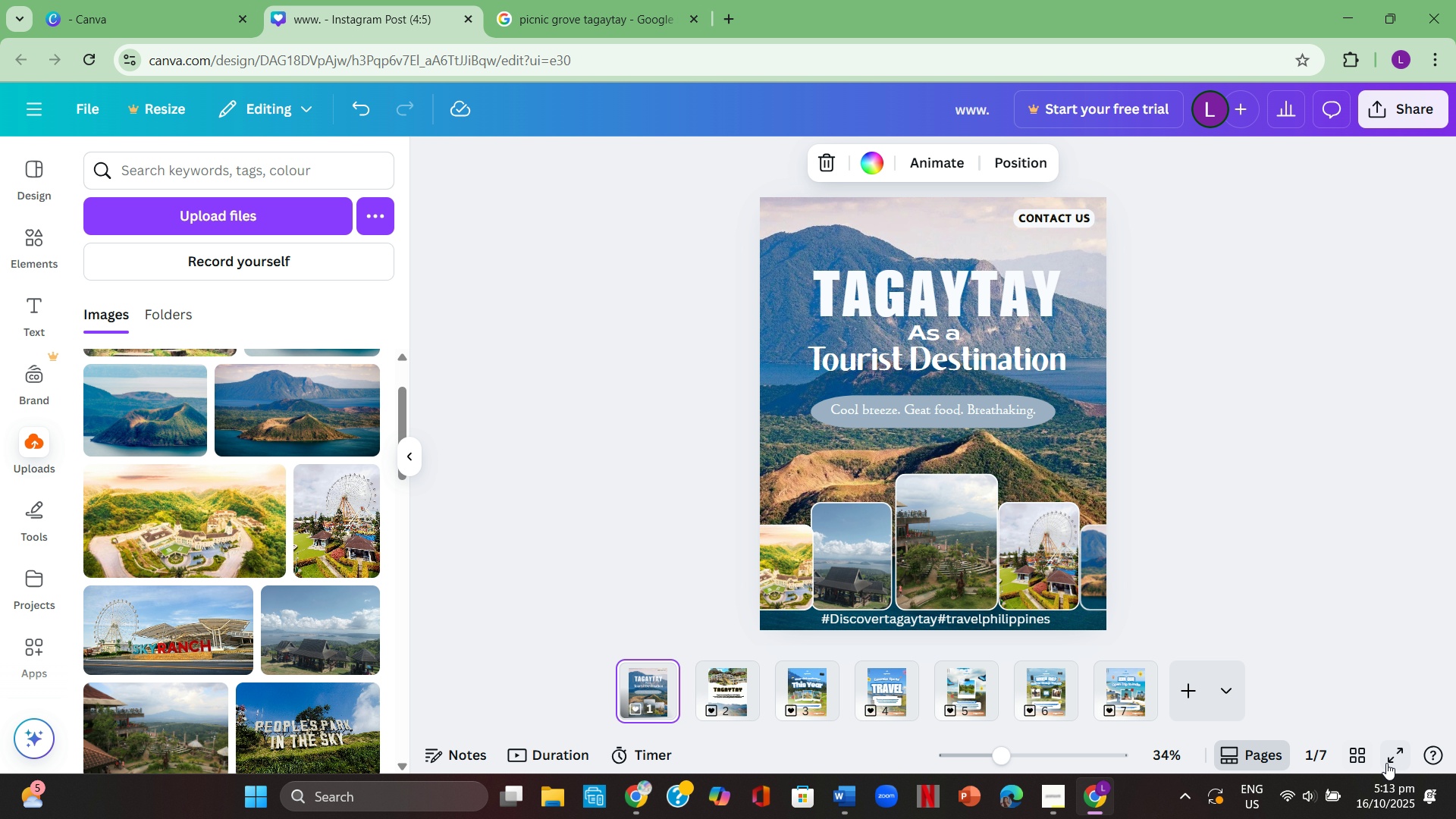 
left_click([1389, 758])
 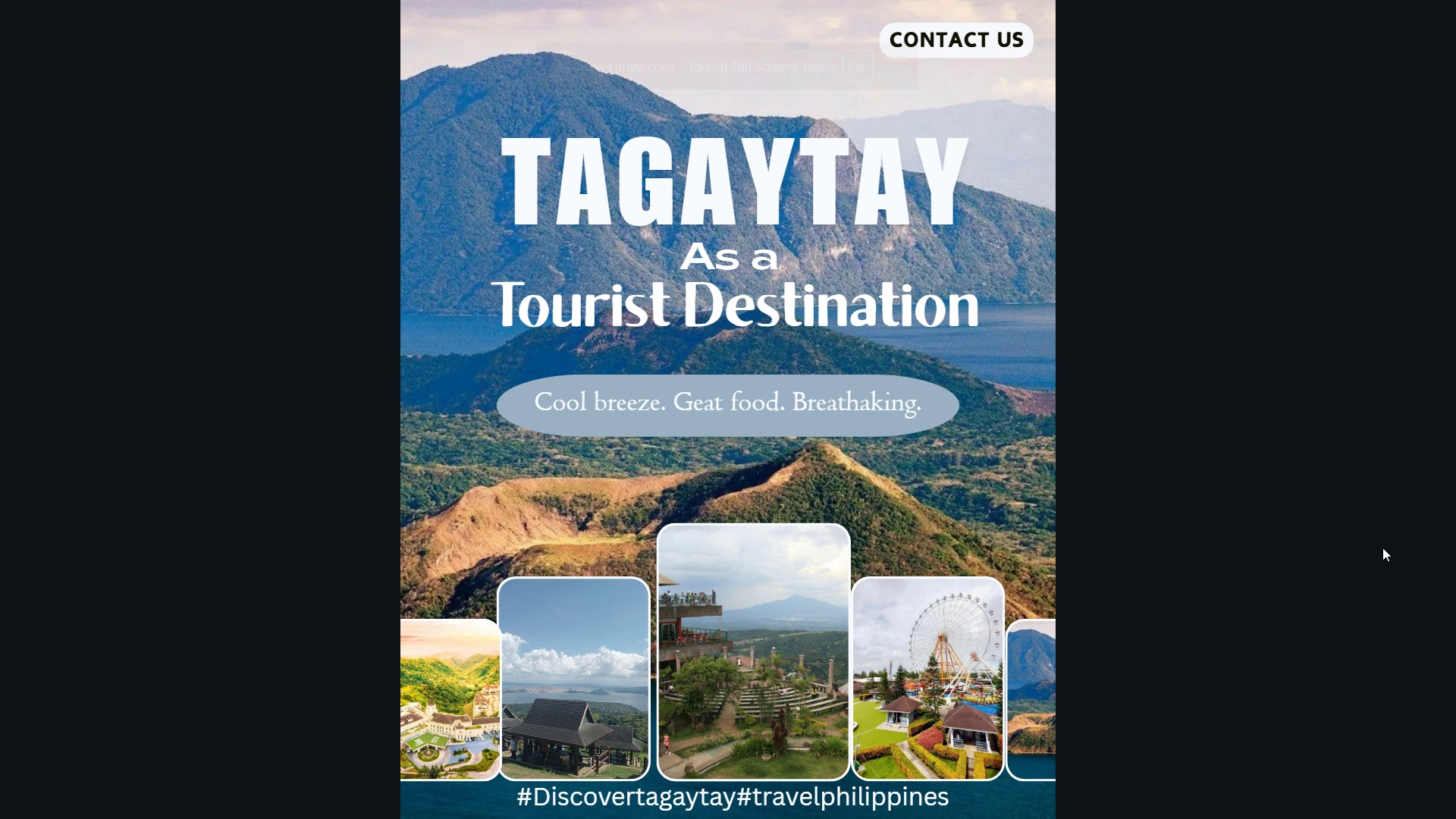 
wait(5.87)
 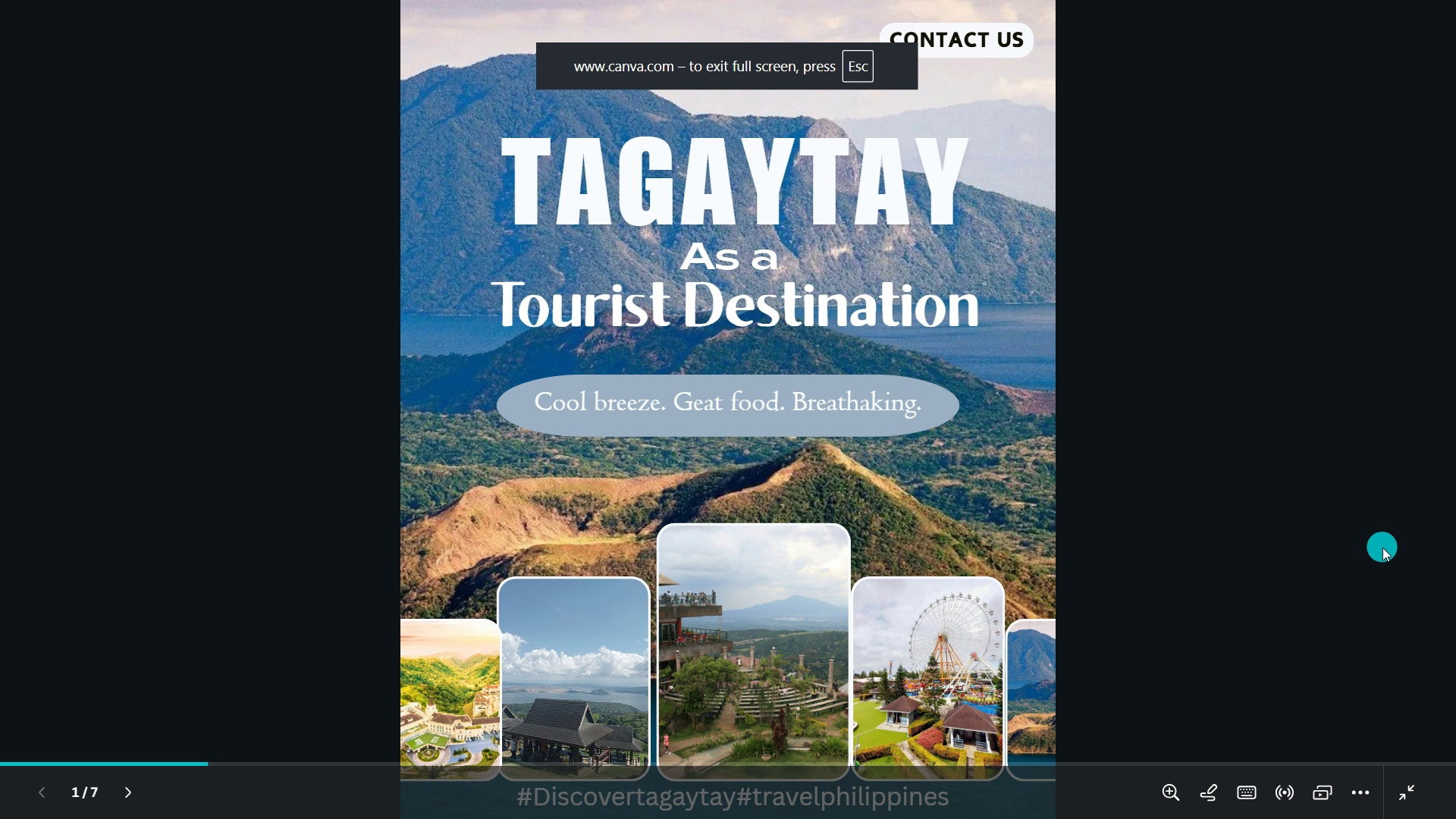 
key(ArrowRight)
 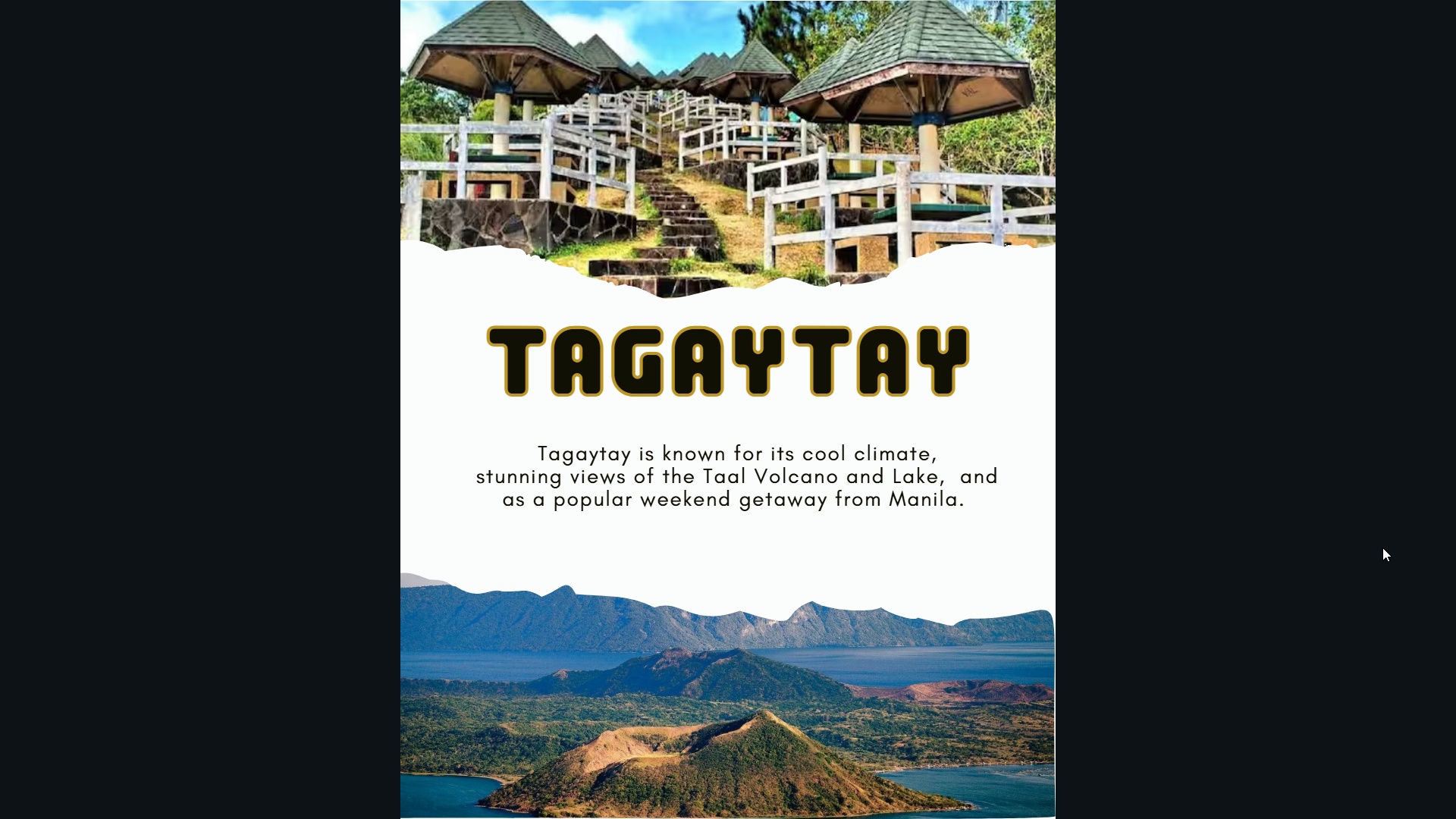 
key(Escape)
 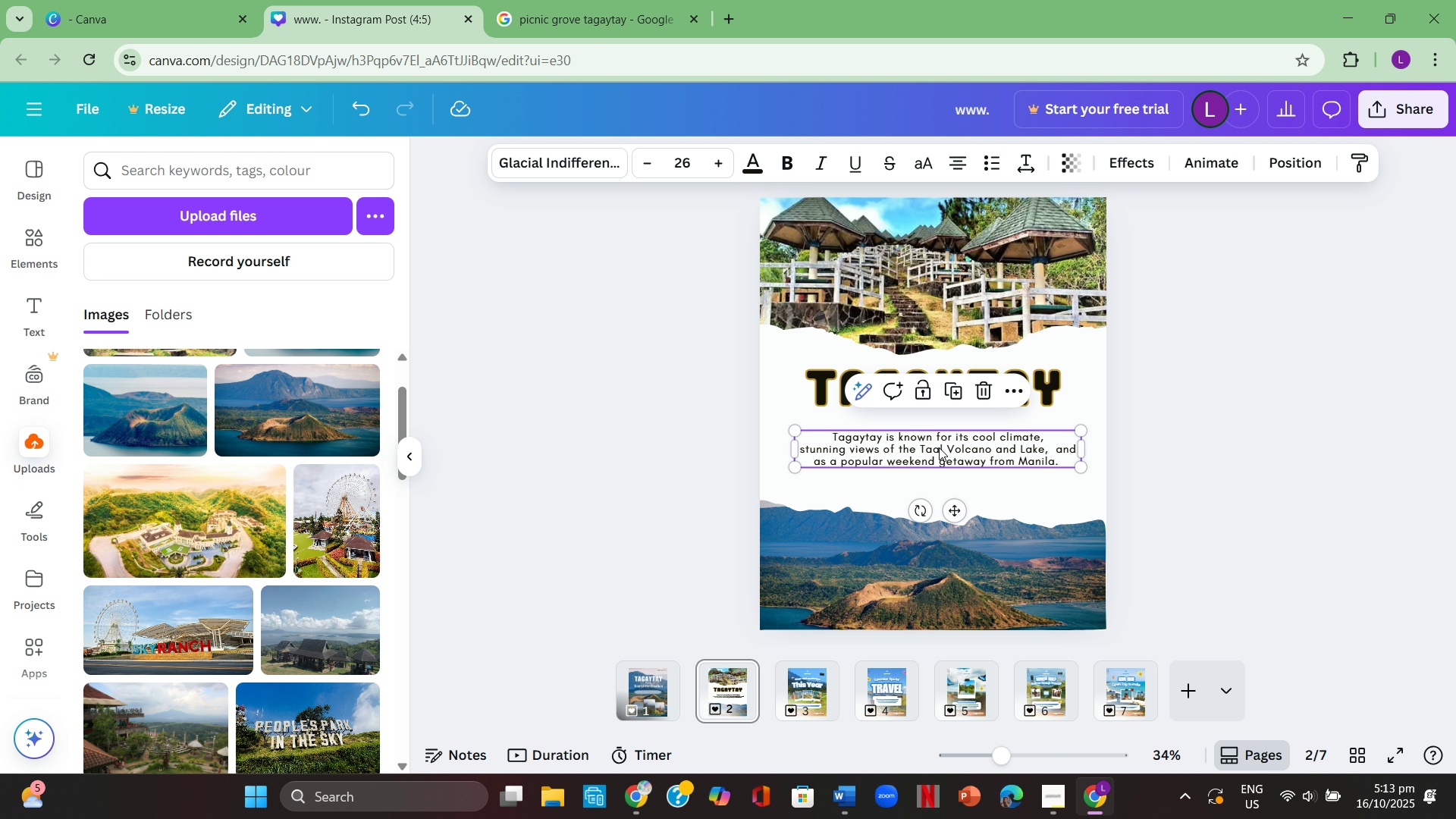 
double_click([959, 452])
 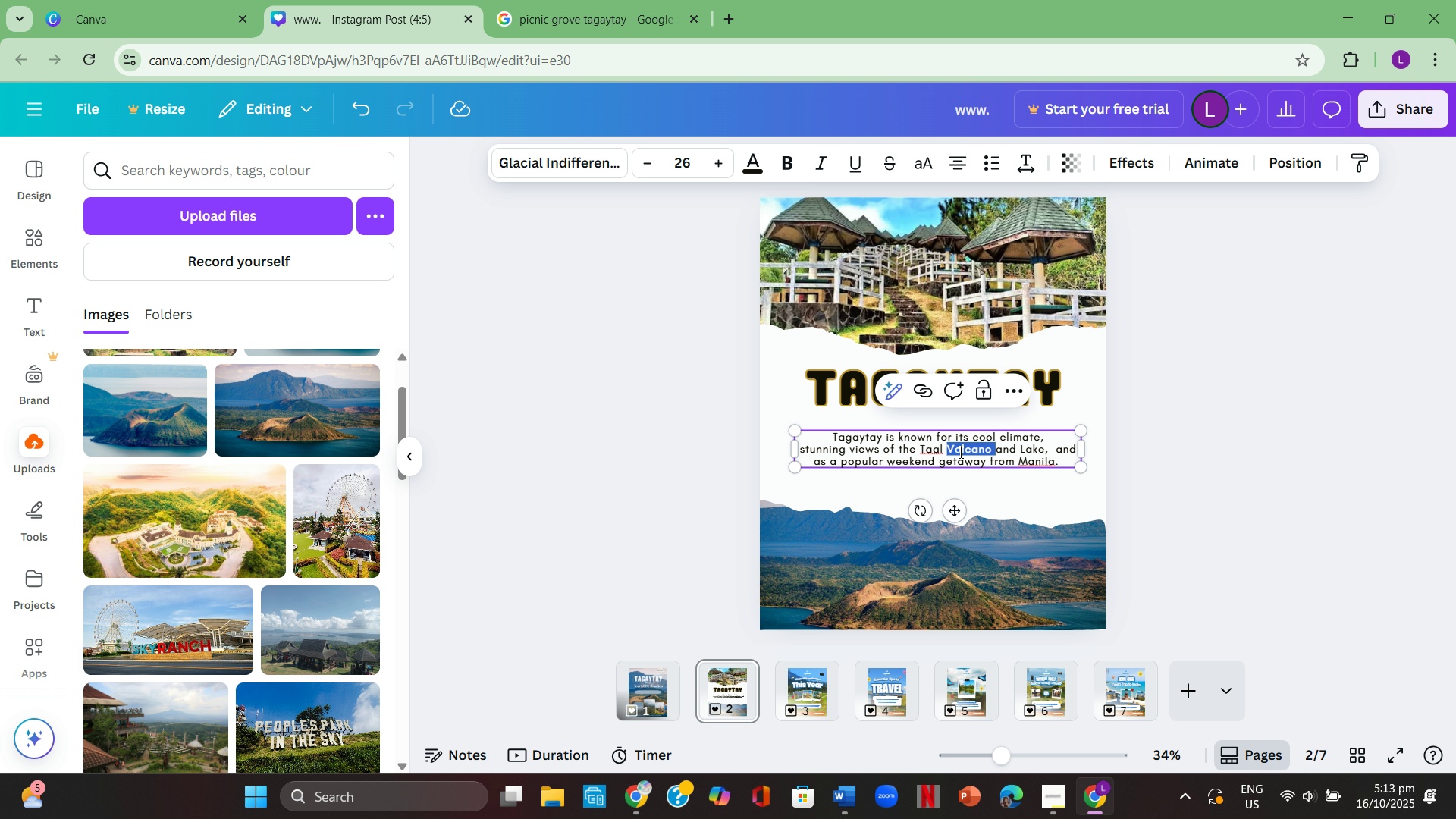 
triple_click([959, 452])
 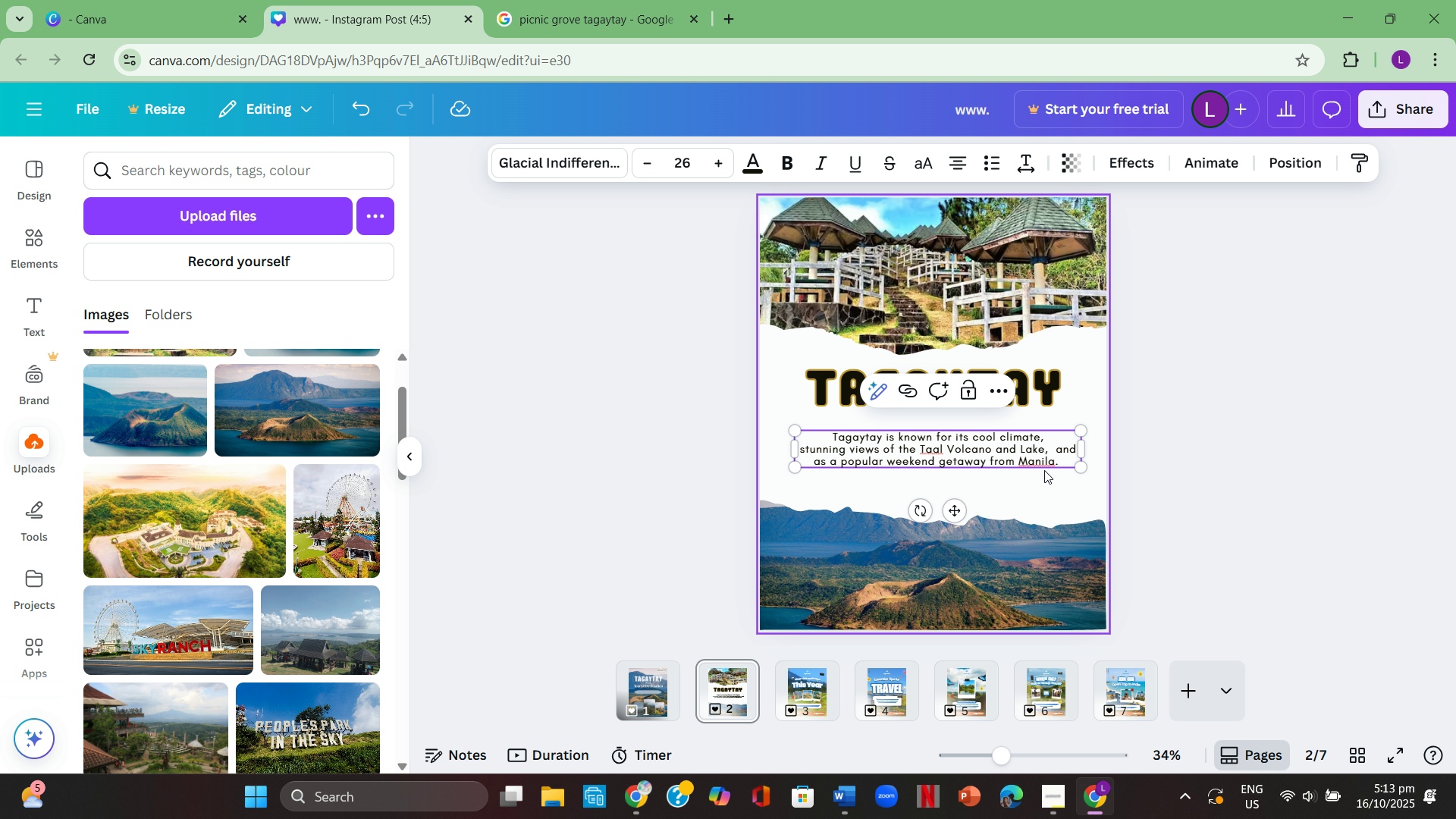 
left_click([1044, 470])
 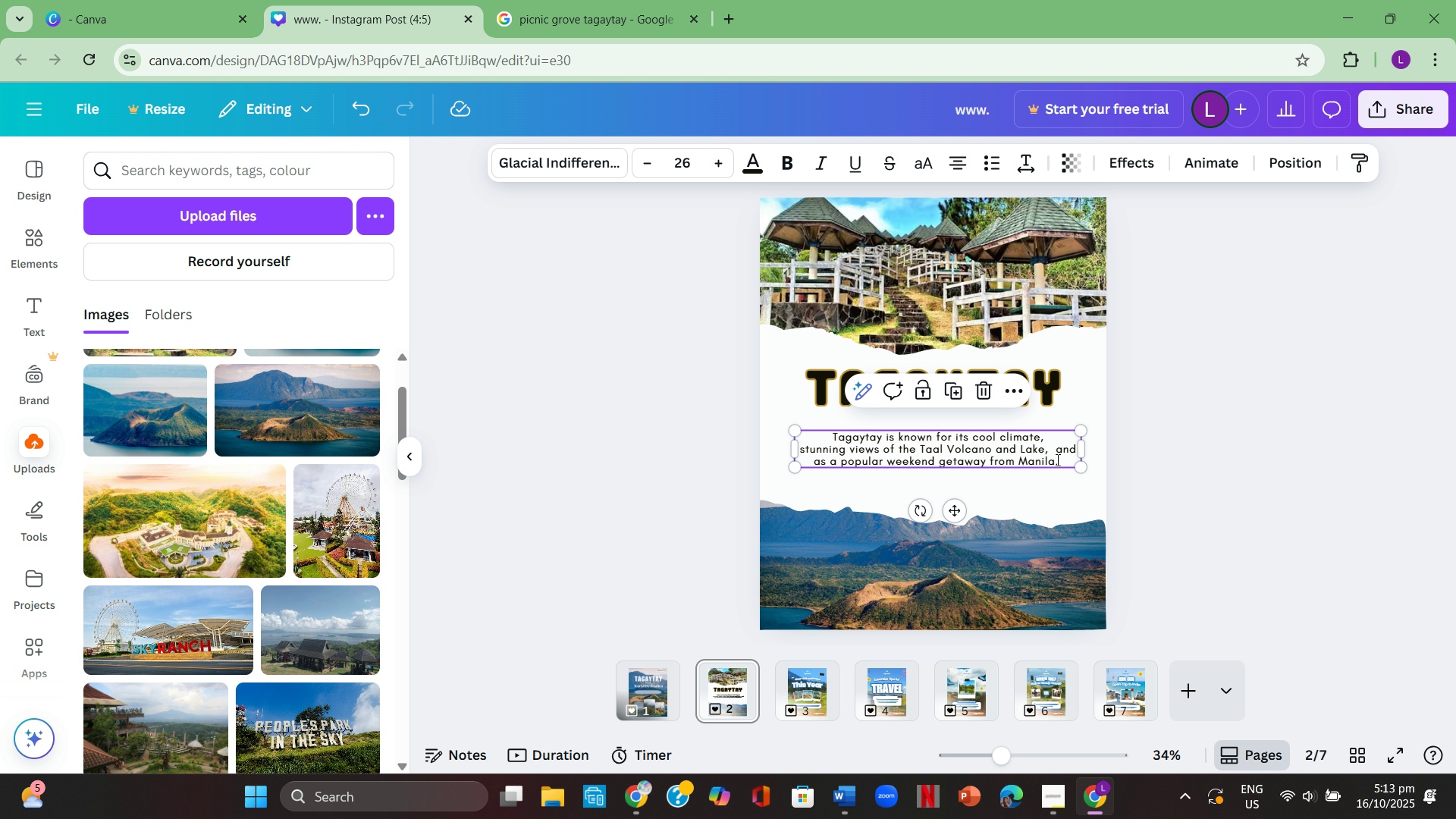 
left_click([1056, 460])
 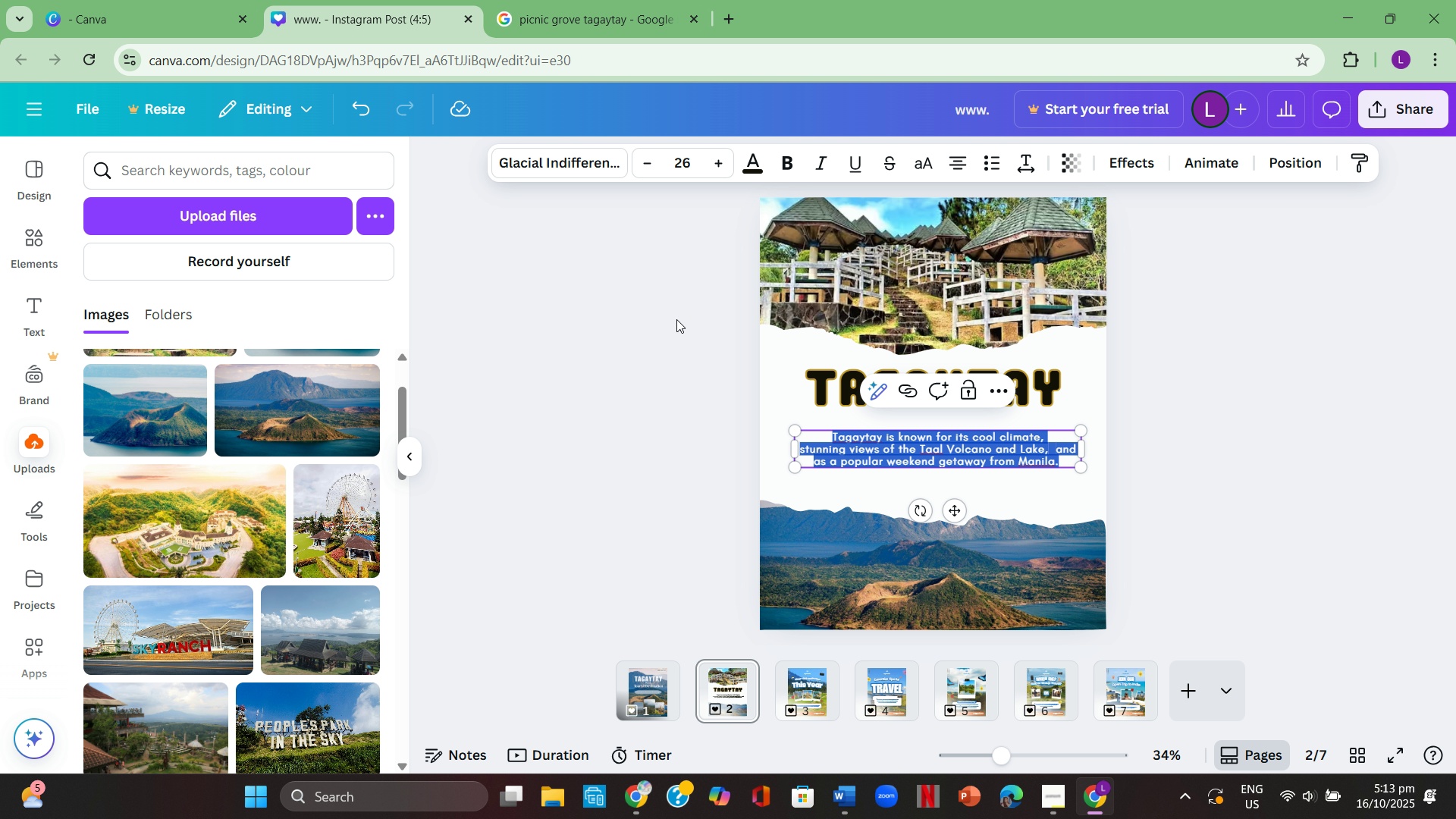 
left_click([583, 151])
 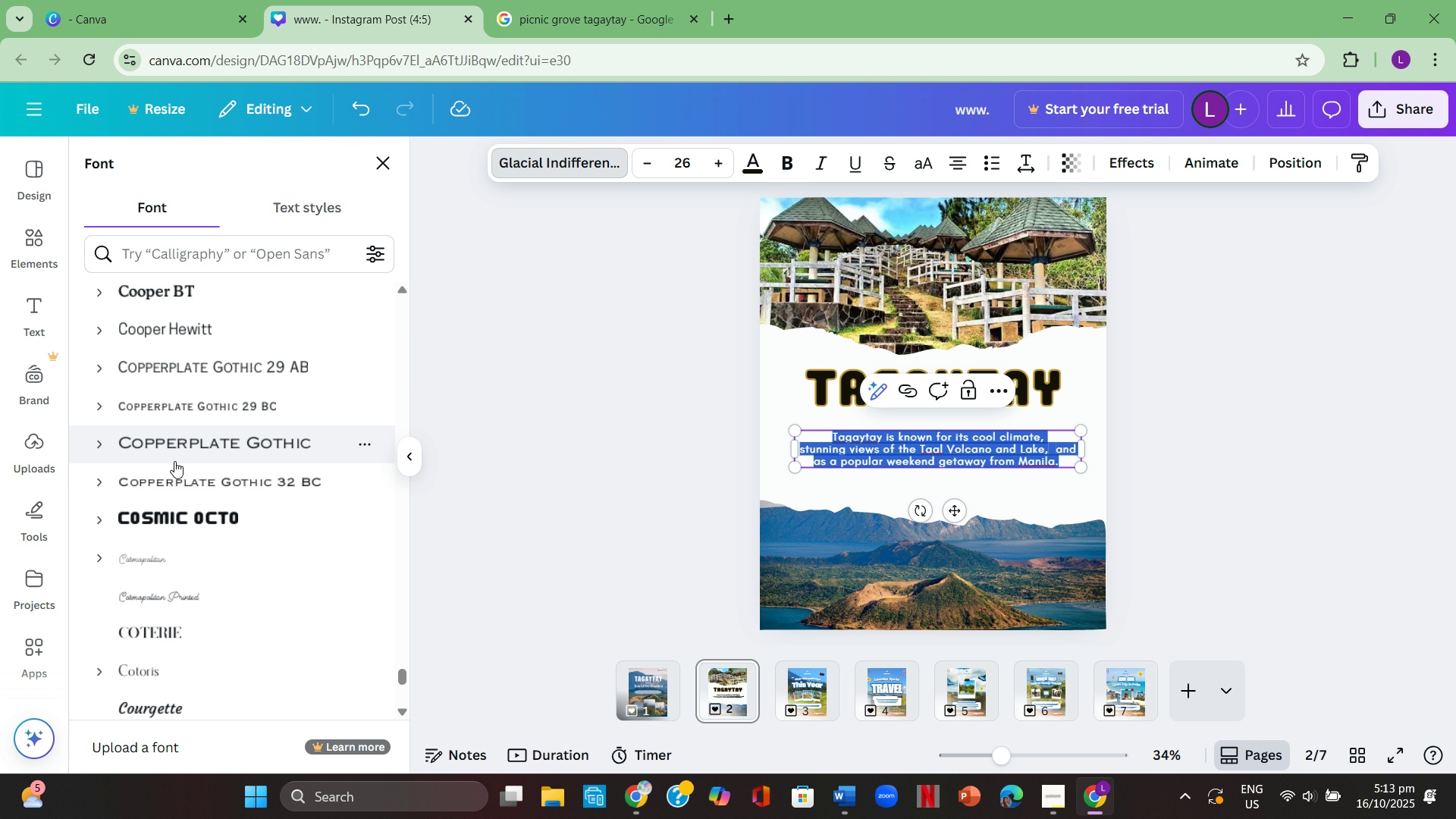 
scroll: coordinate [231, 535], scroll_direction: down, amount: 3.0
 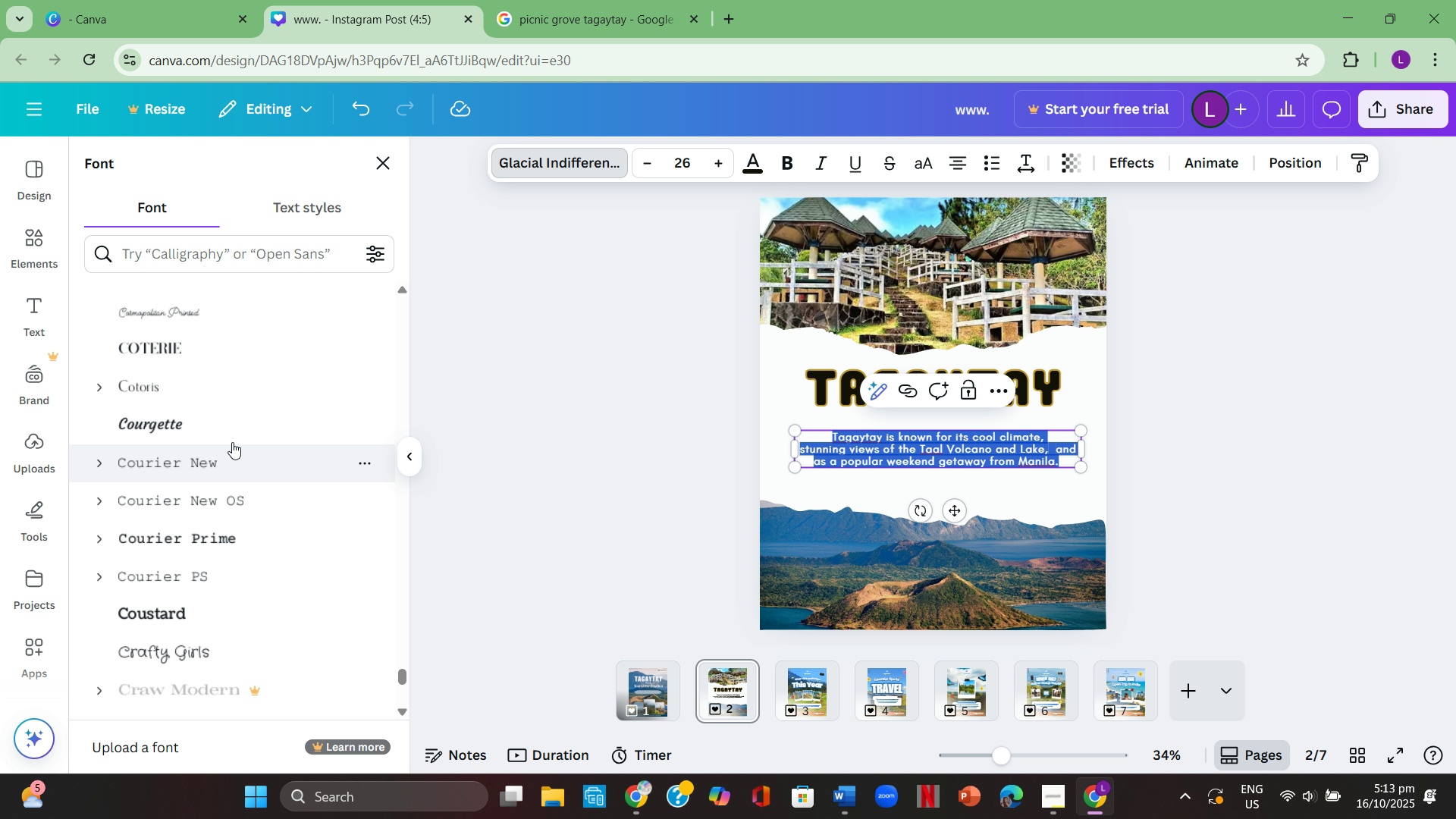 
left_click([234, 427])
 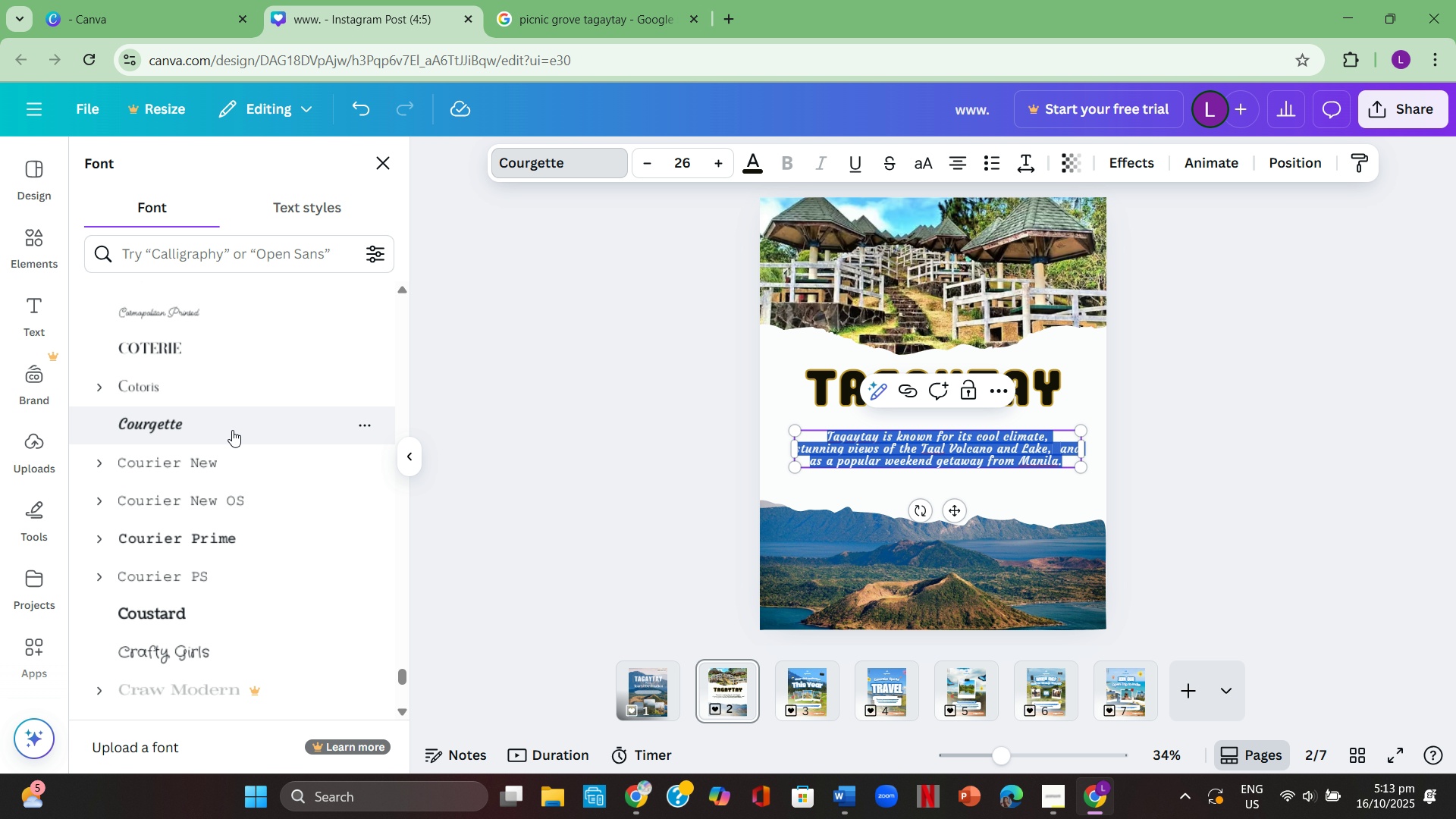 
left_click([453, 389])
 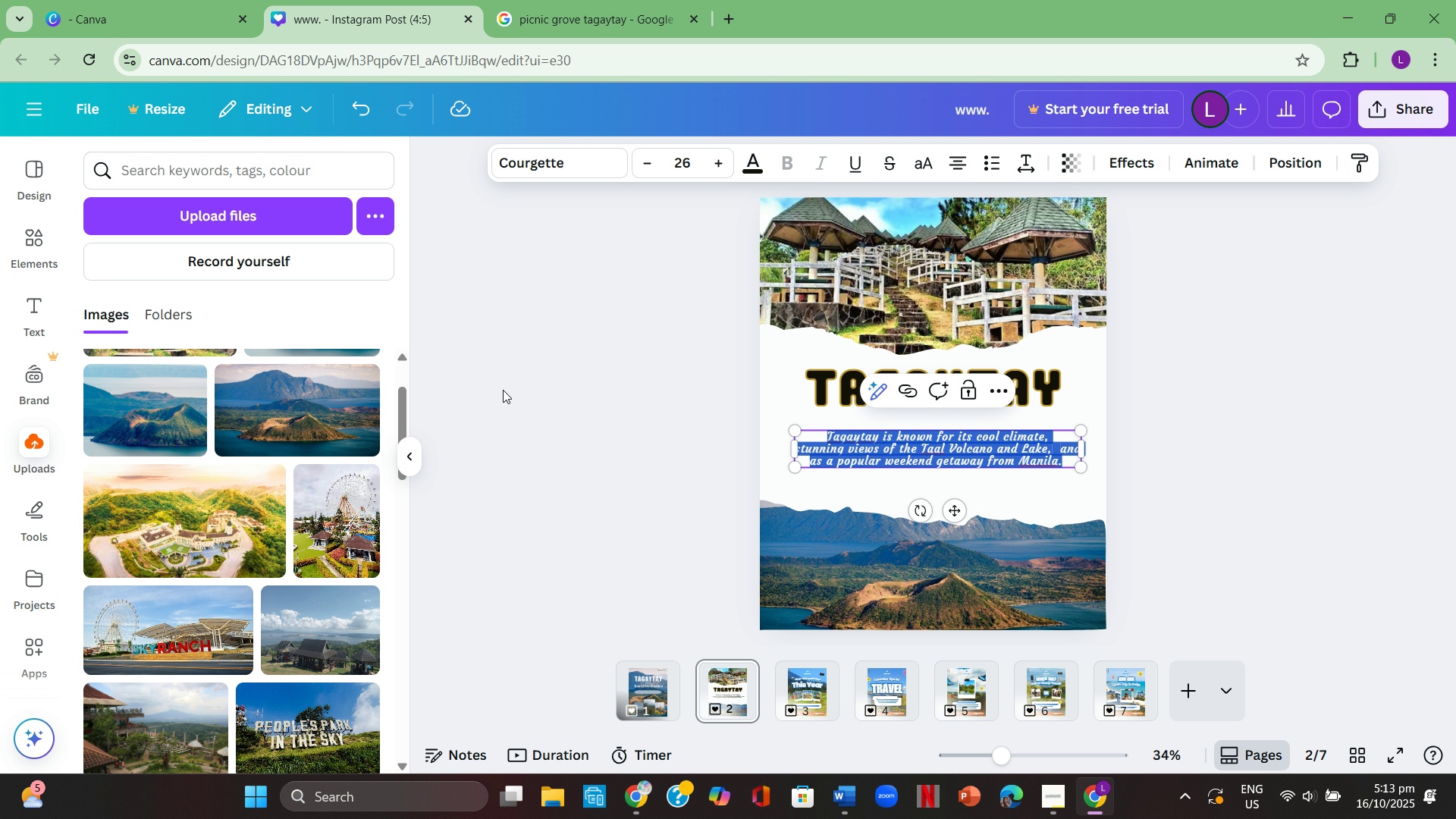 
left_click([503, 390])
 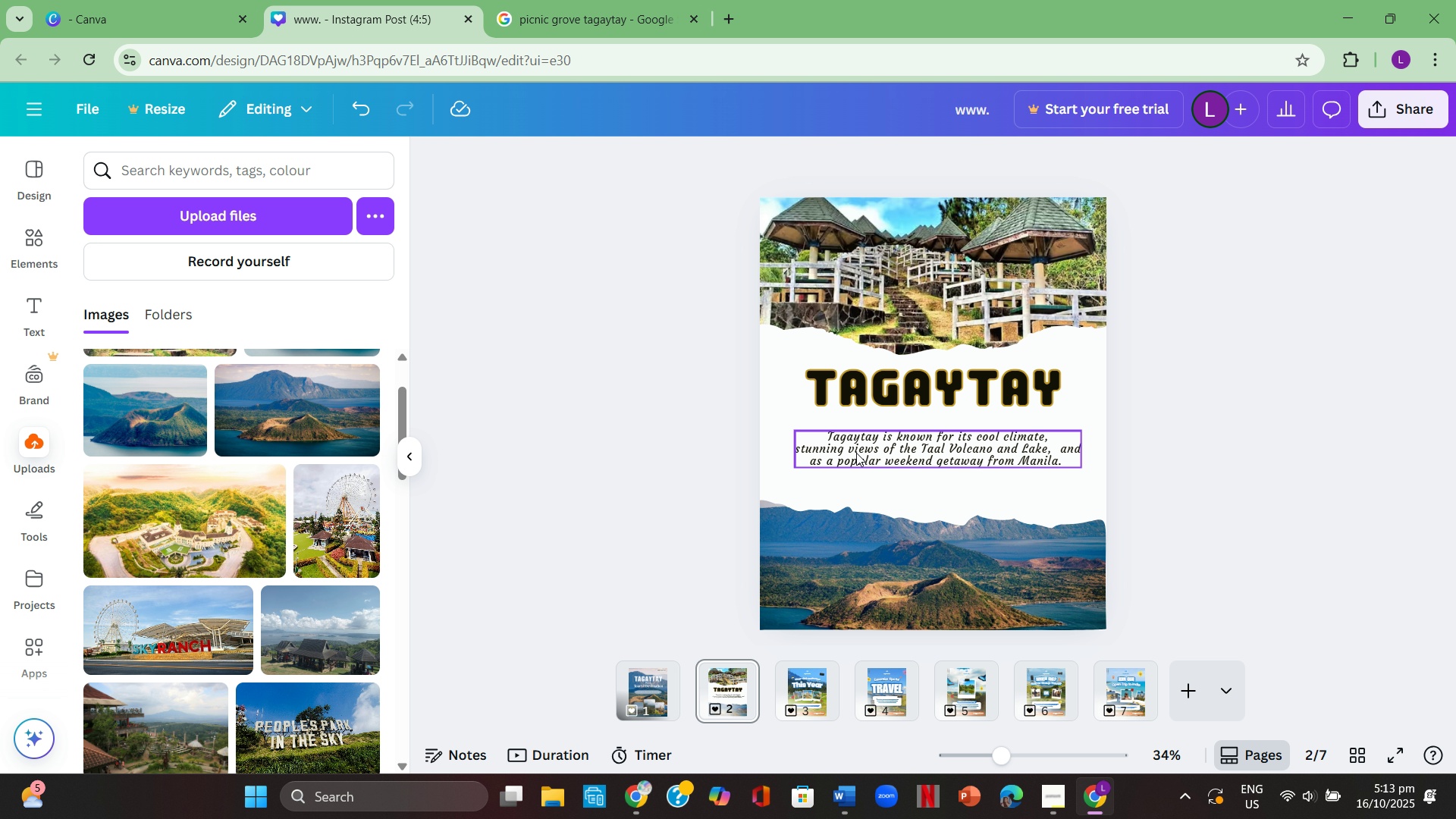 
left_click([856, 453])
 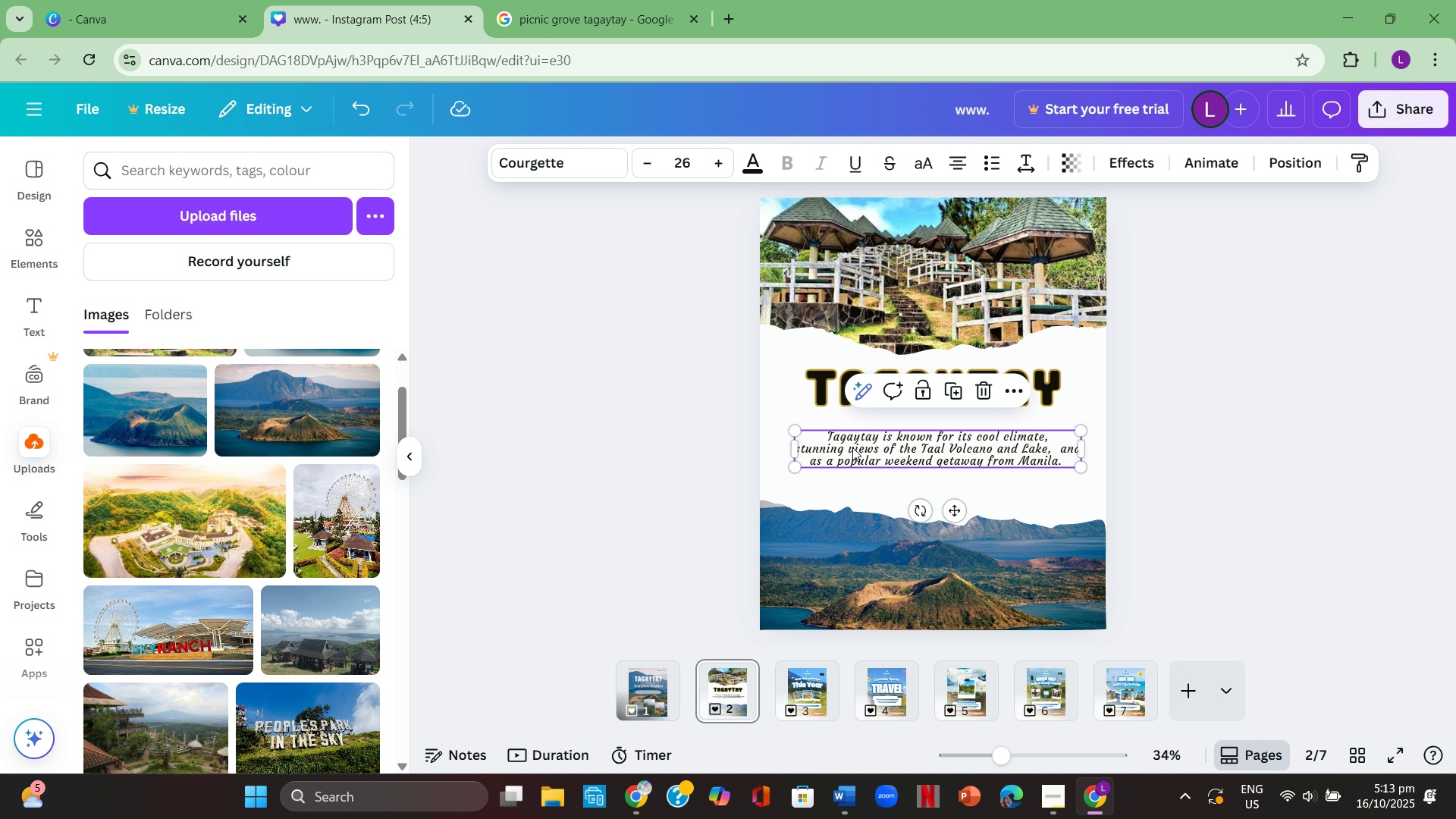 
left_click([855, 449])
 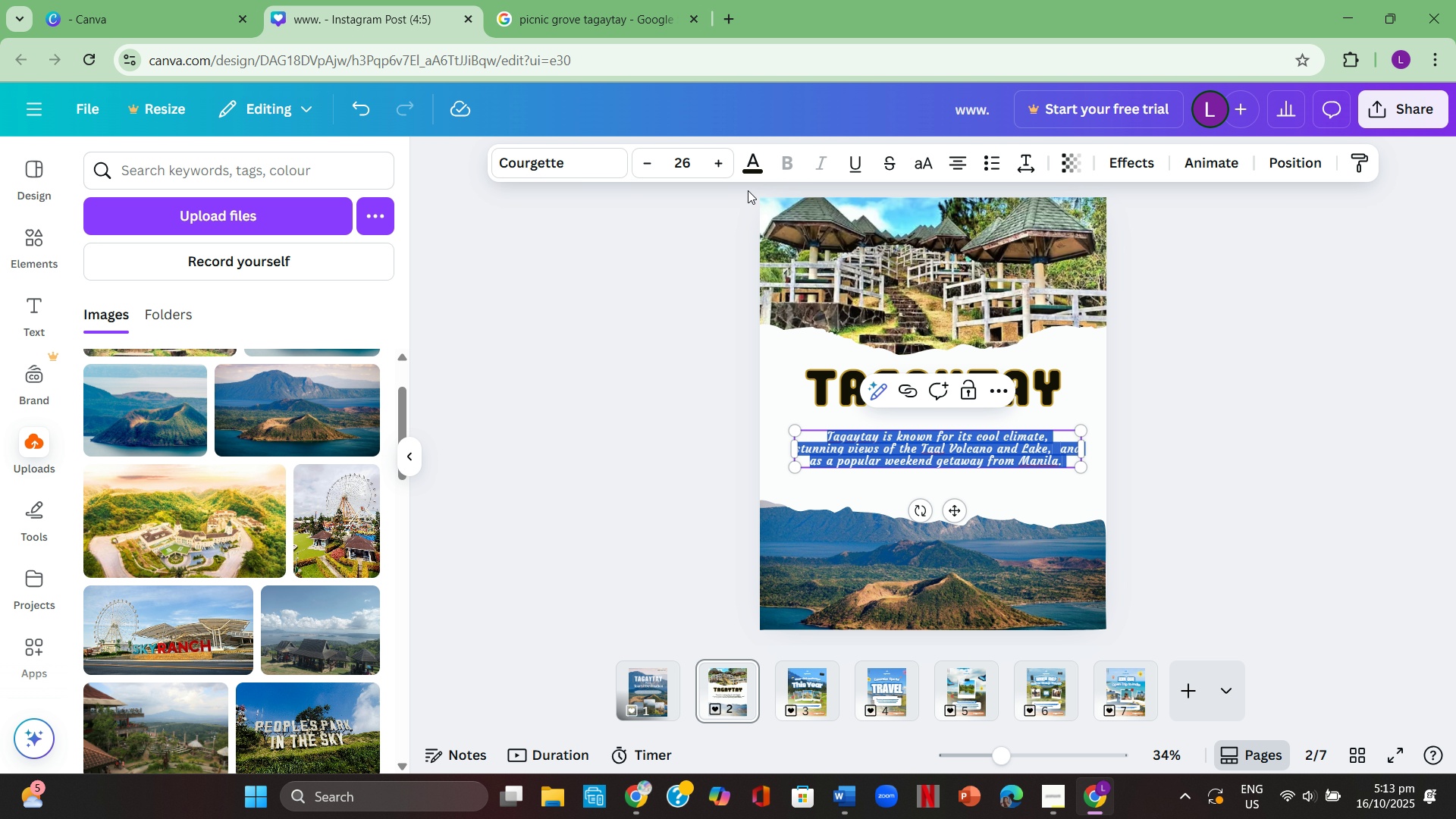 
double_click([726, 162])
 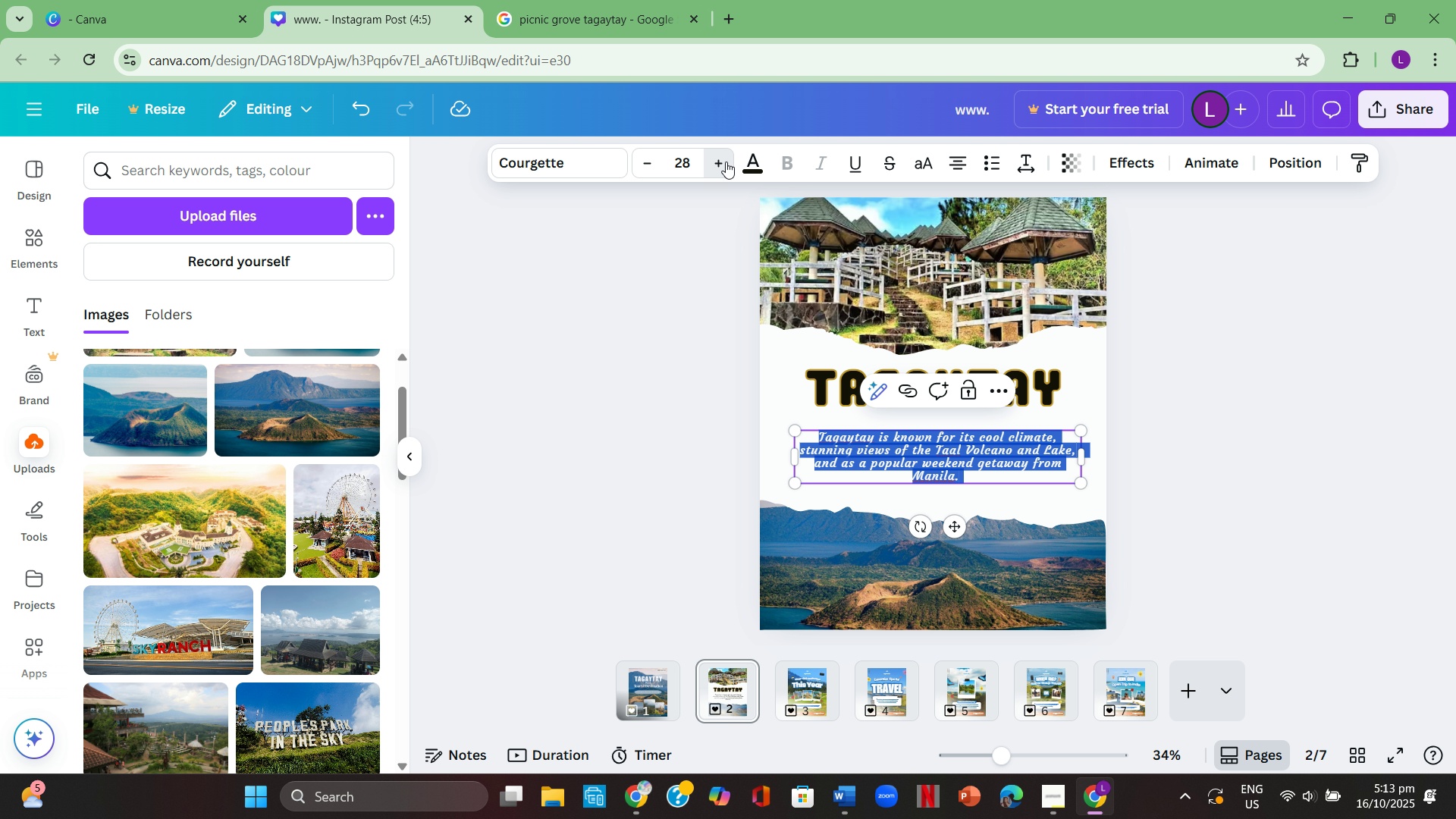 
triple_click([726, 162])
 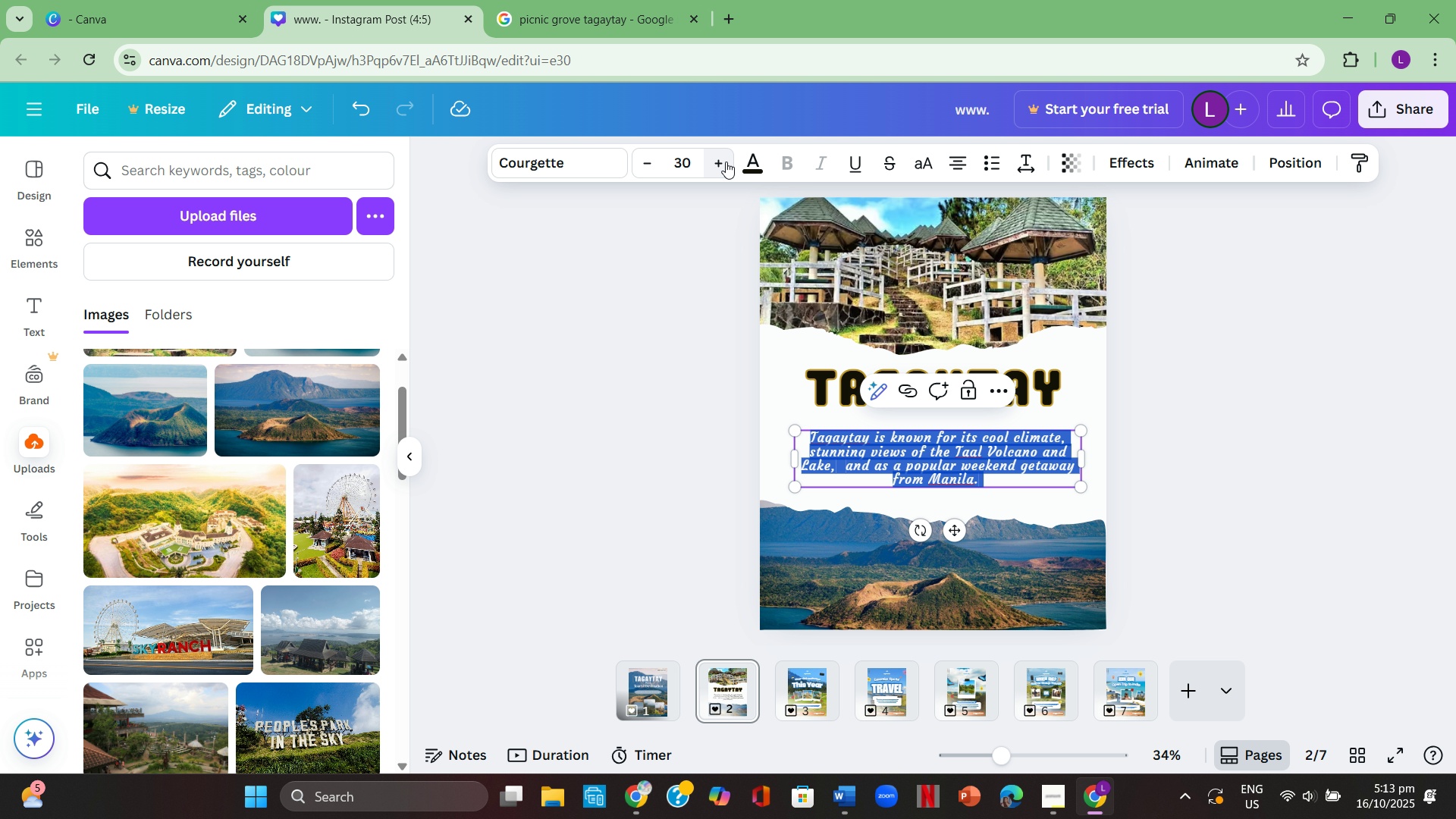 
double_click([726, 162])
 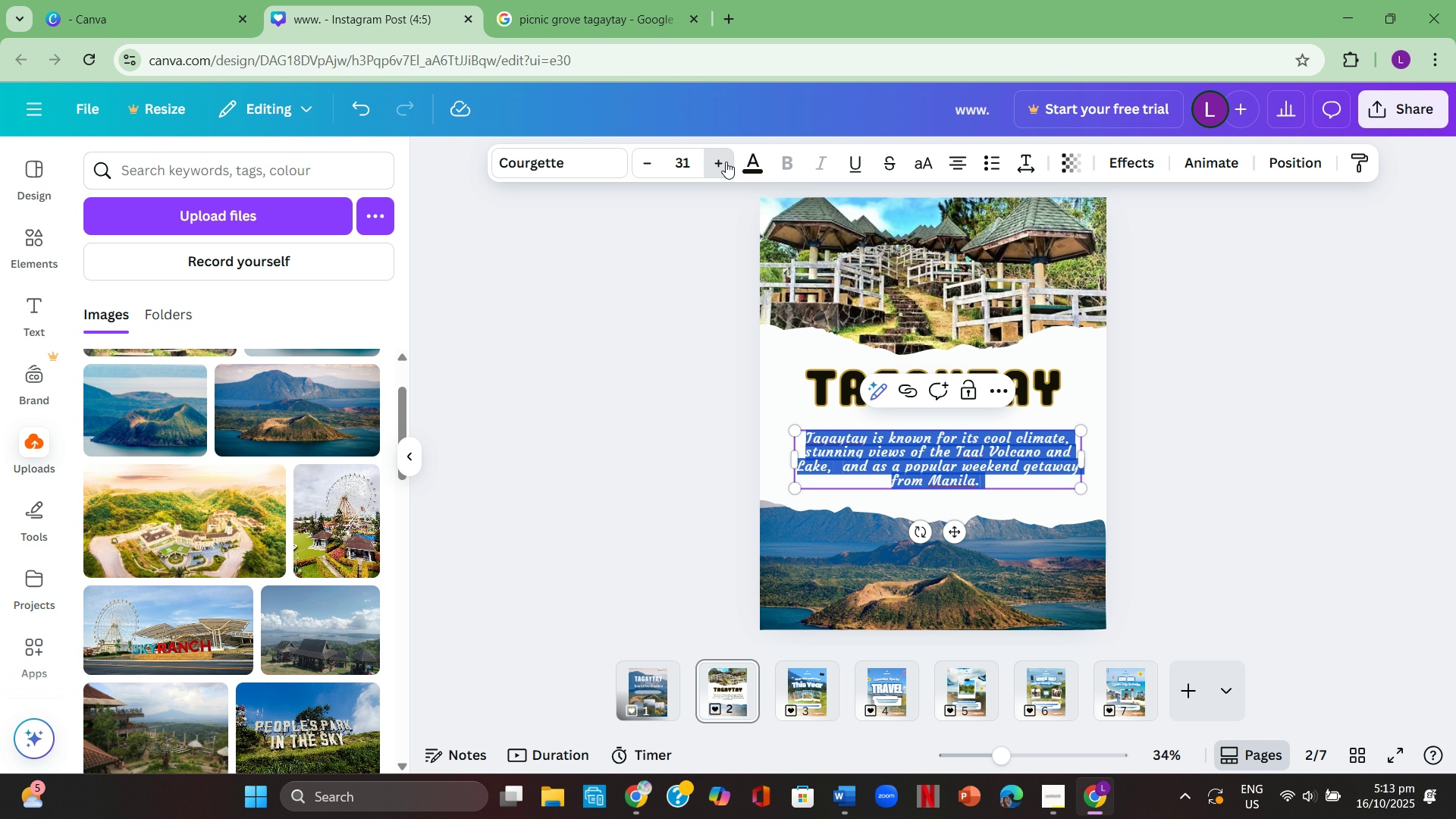 
triple_click([726, 162])
 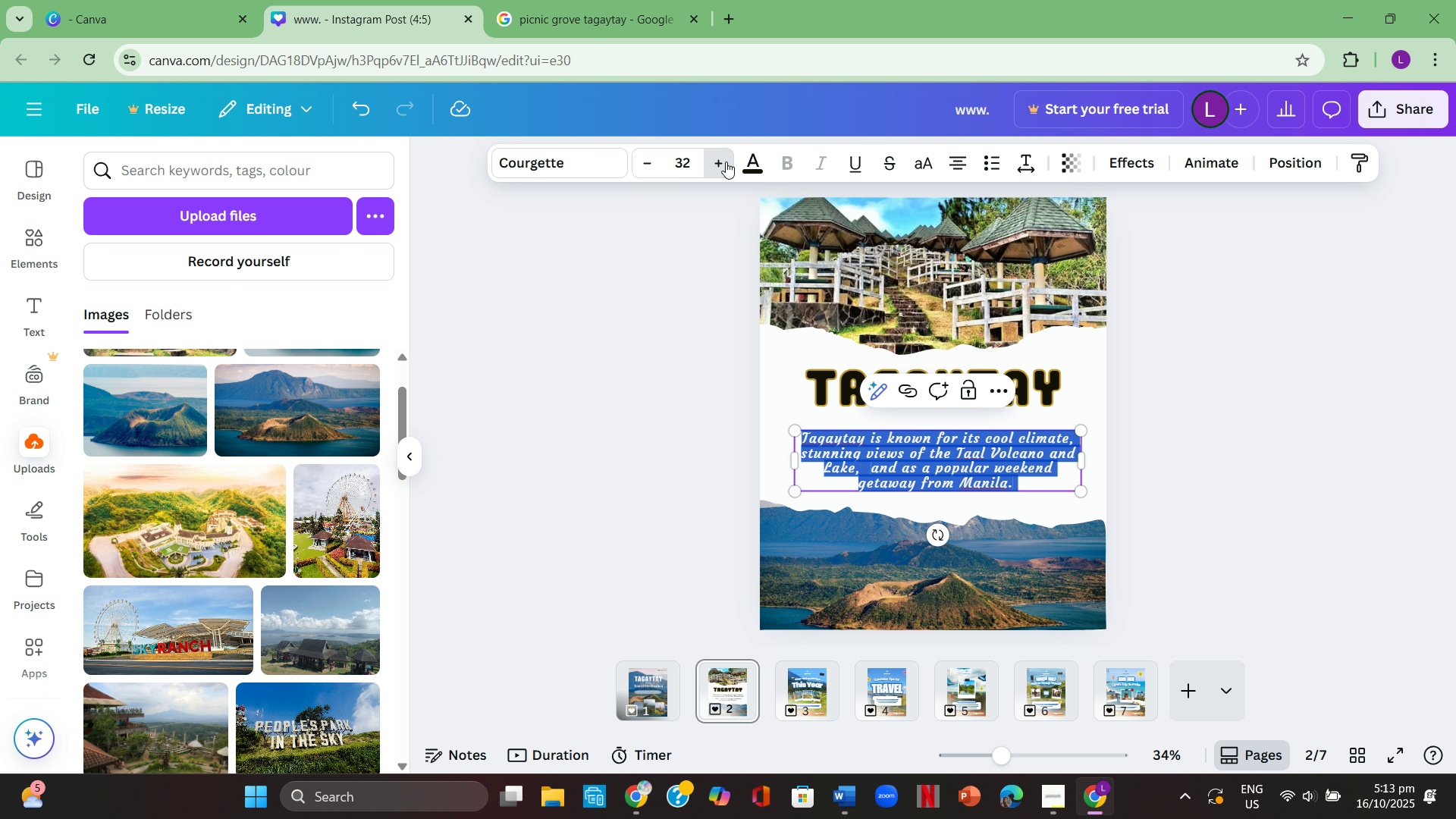 
triple_click([726, 162])
 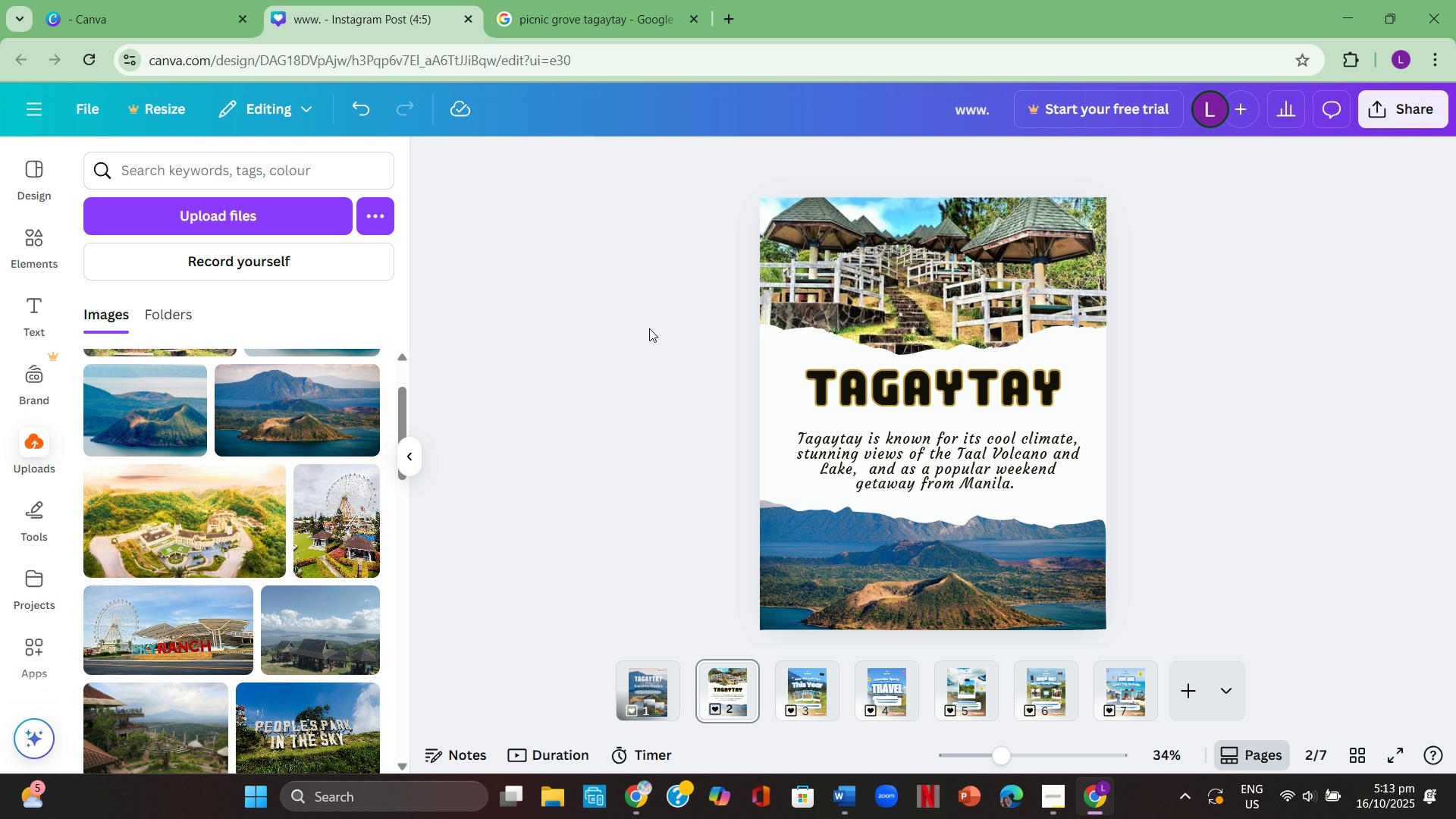 
double_click([649, 328])
 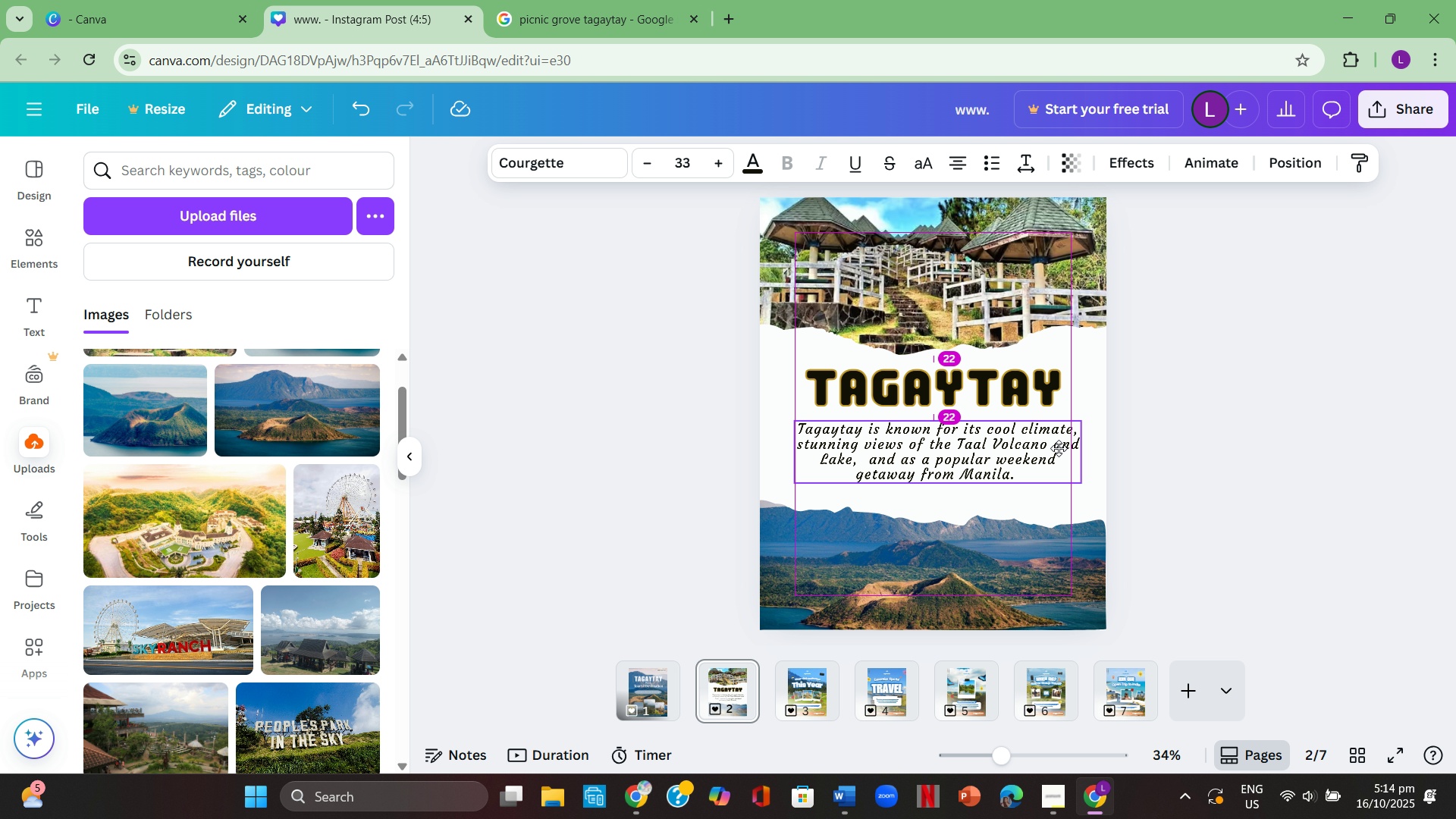 
left_click([1241, 419])
 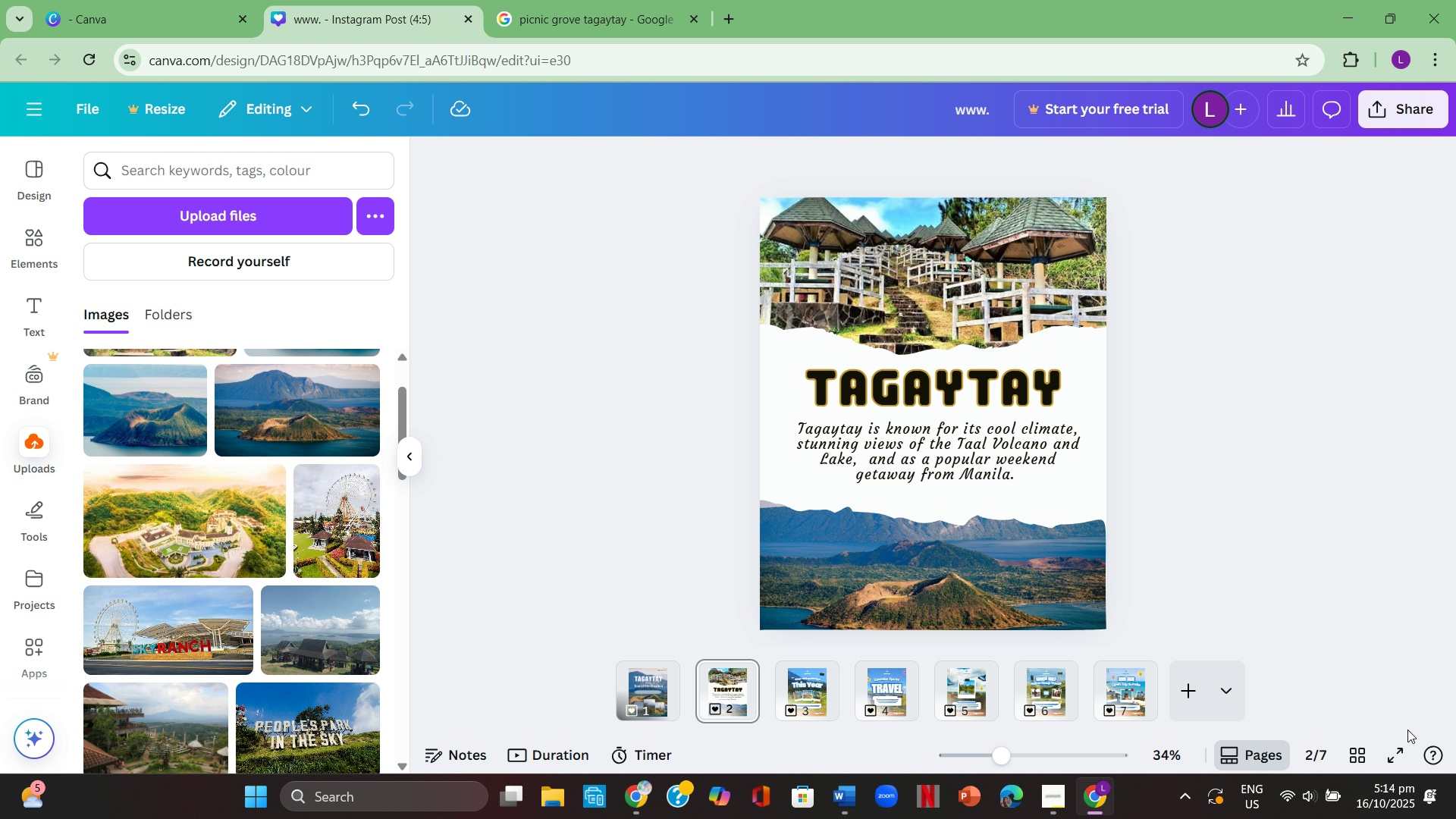 
left_click([1400, 749])
 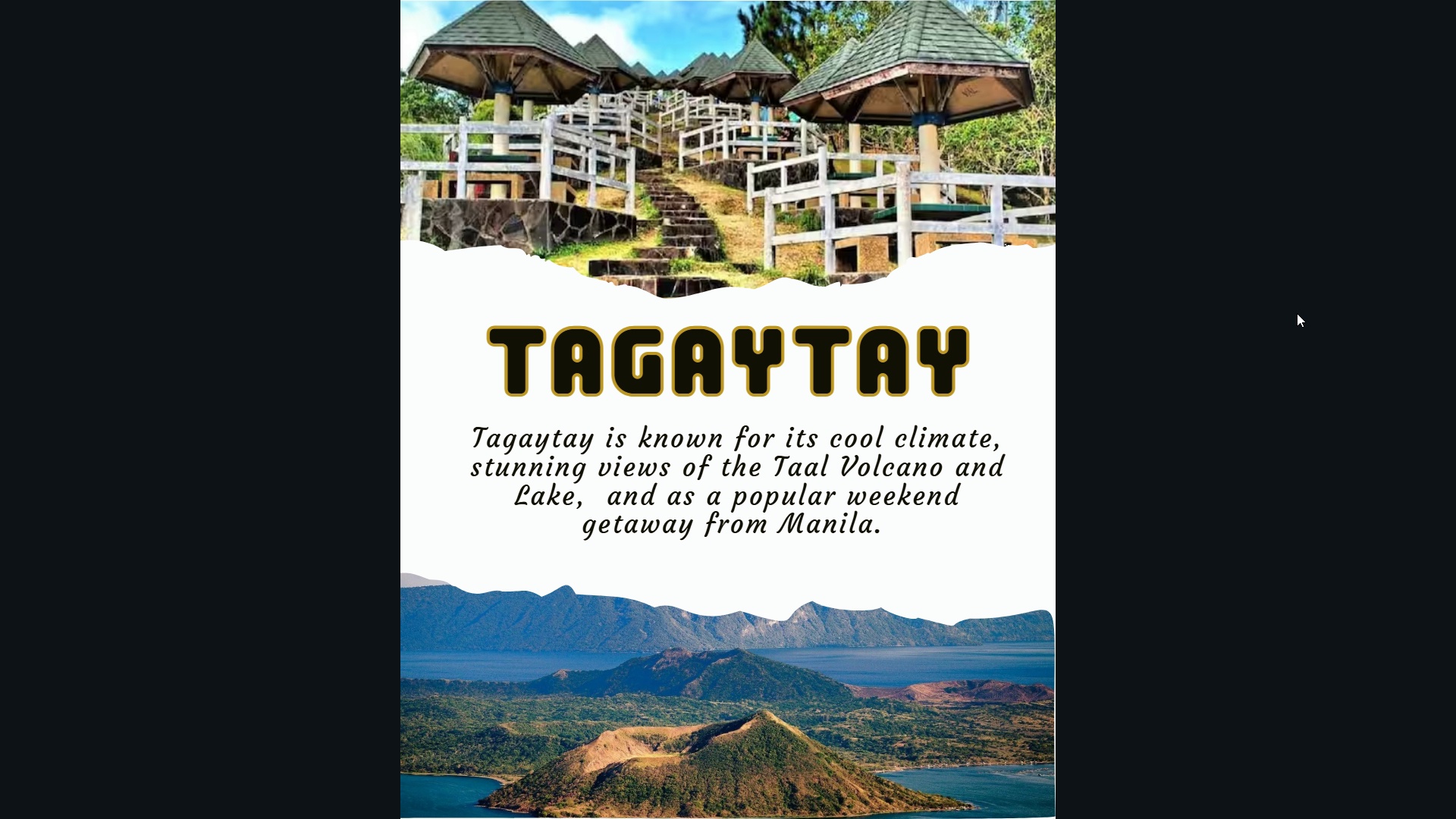 
wait(12.17)
 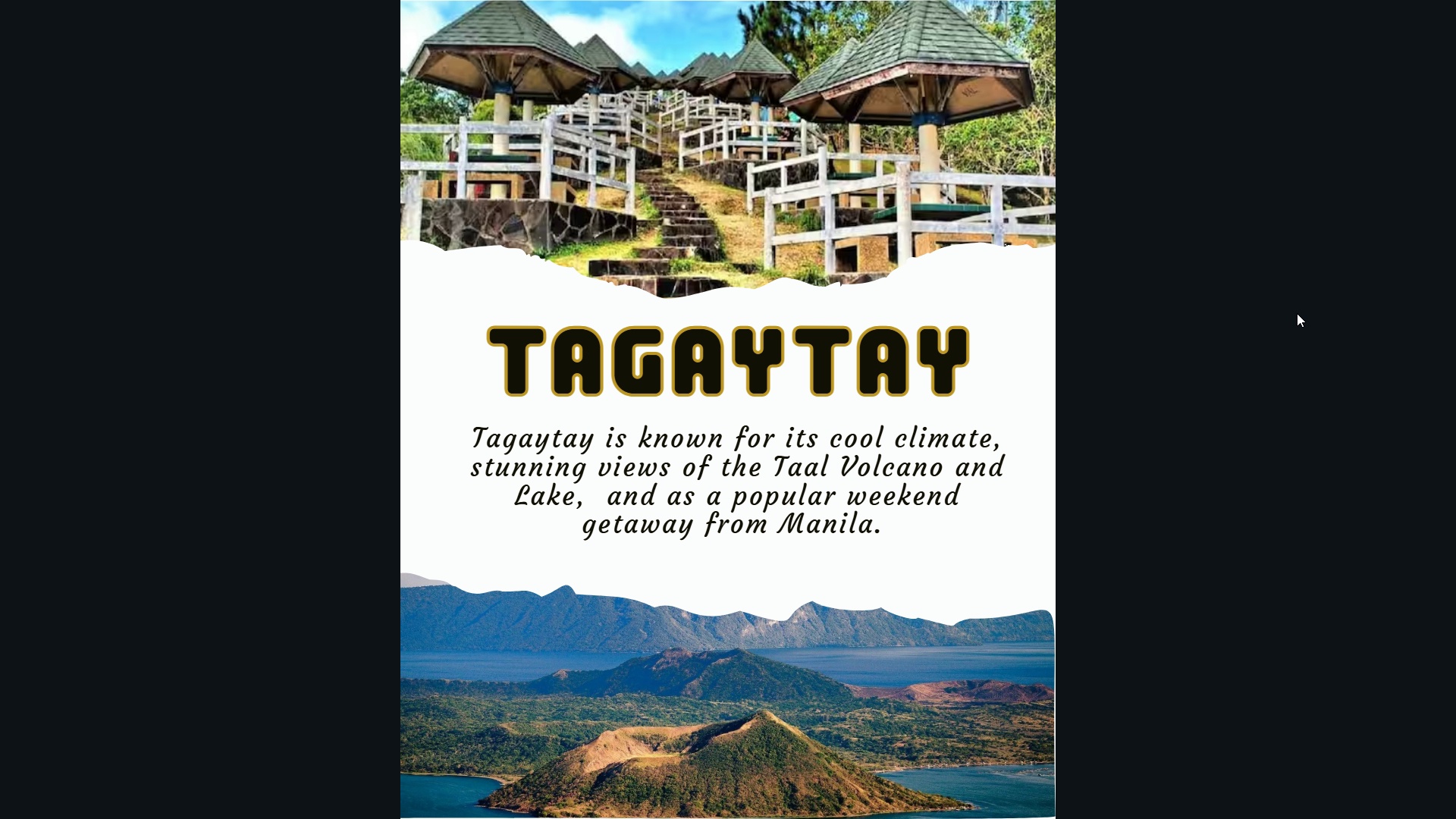 
key(Escape)
 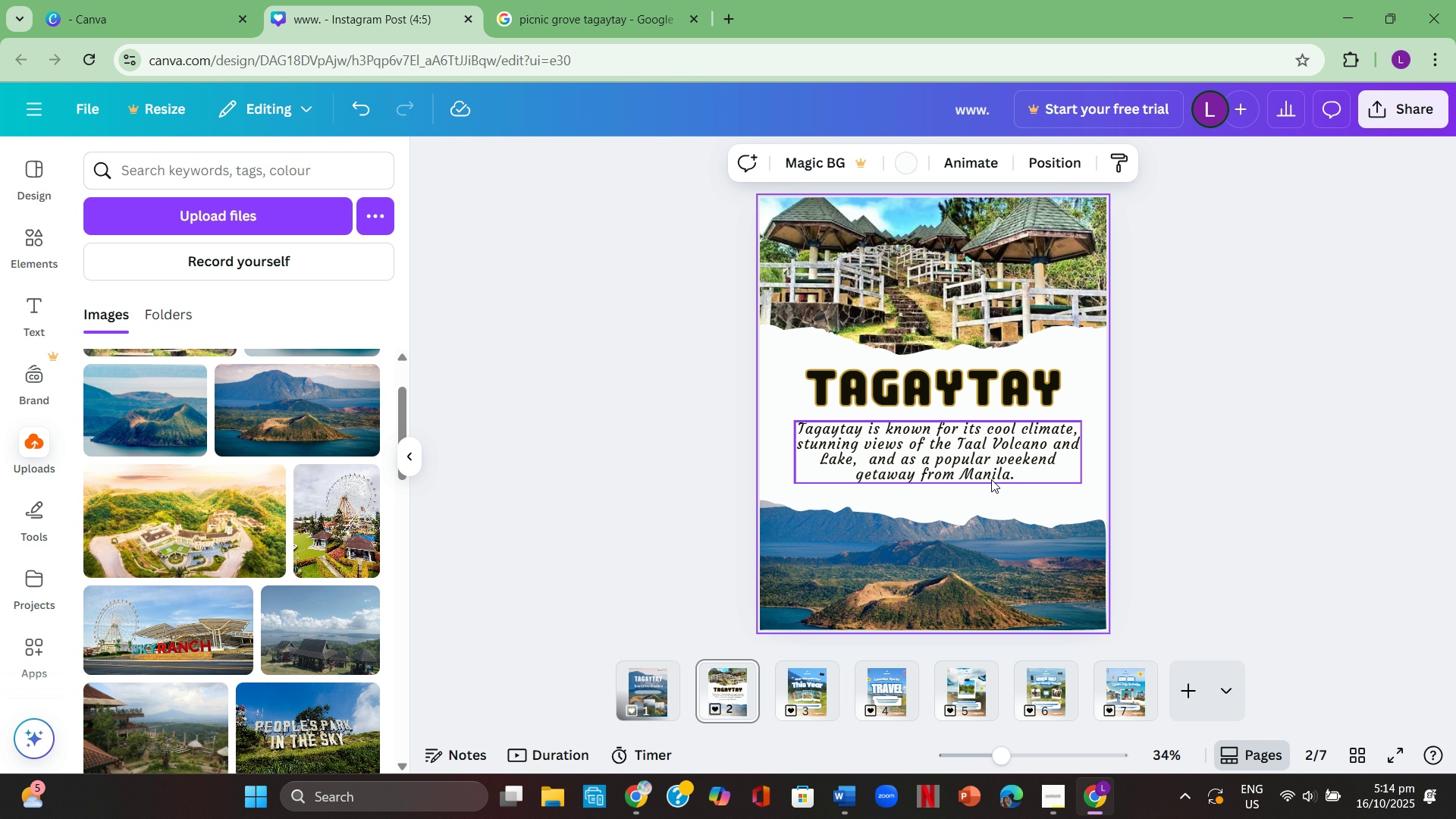 
left_click([947, 524])
 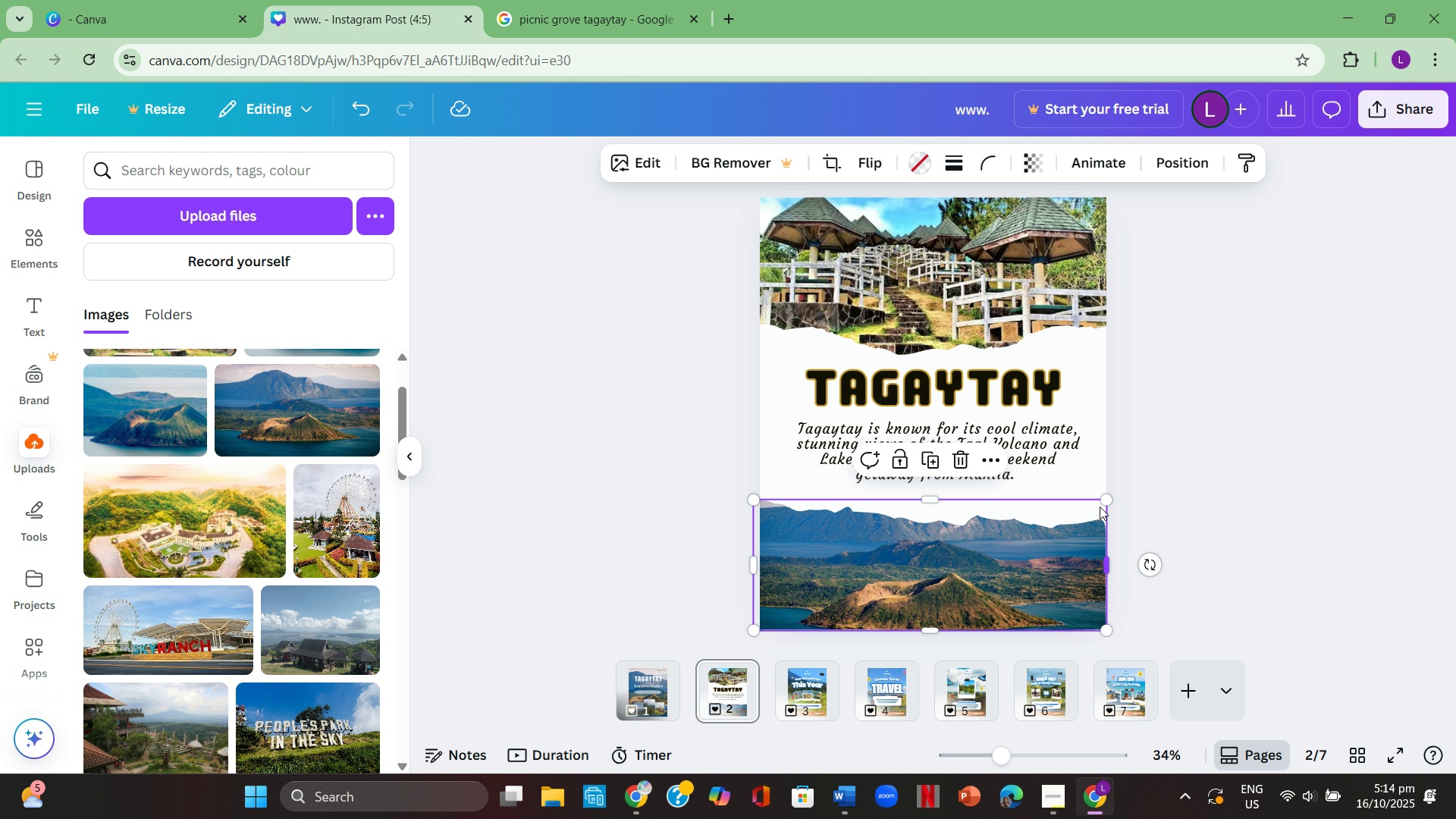 
mouse_move([1116, 507])
 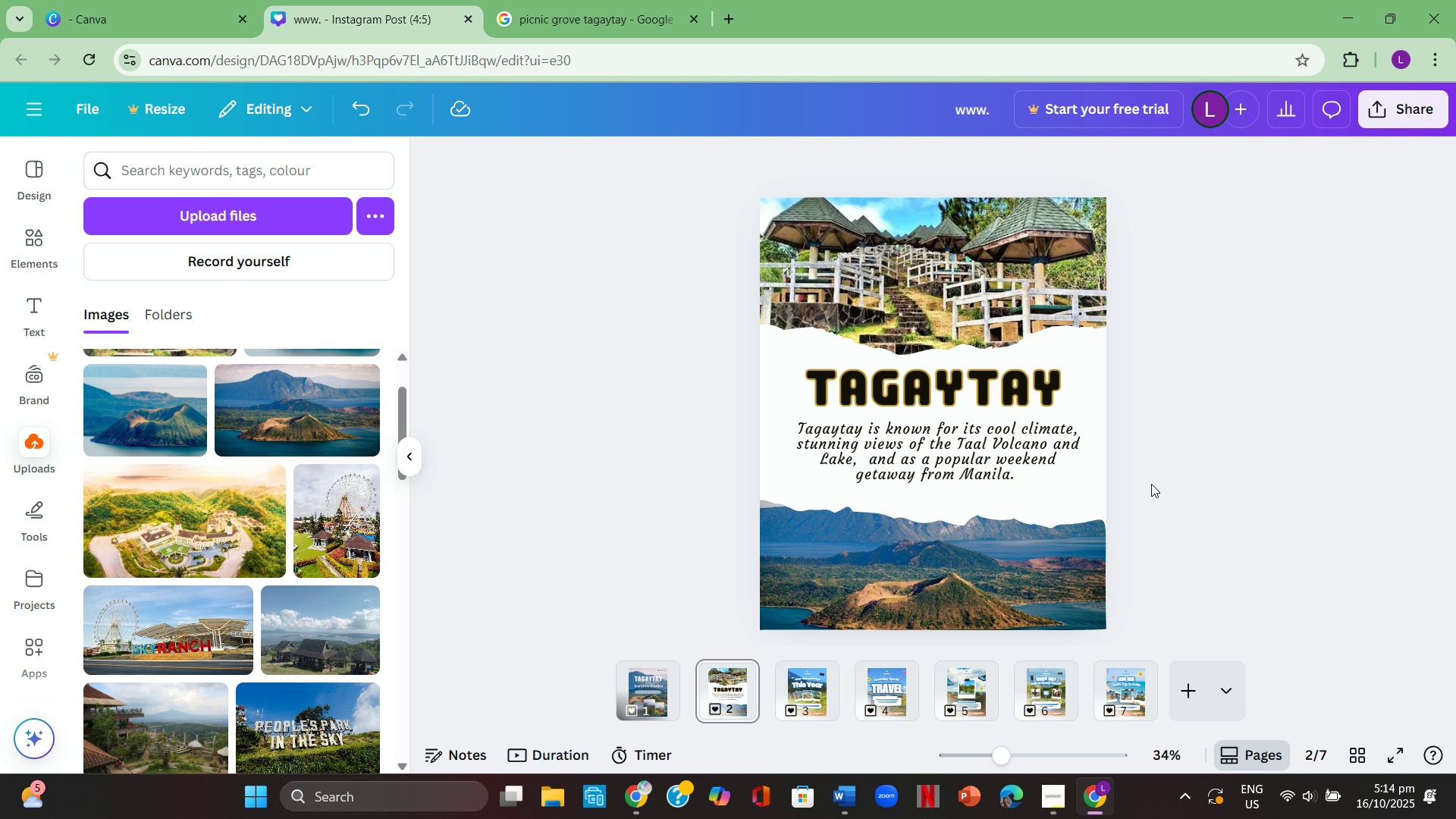 
left_click([1066, 535])
 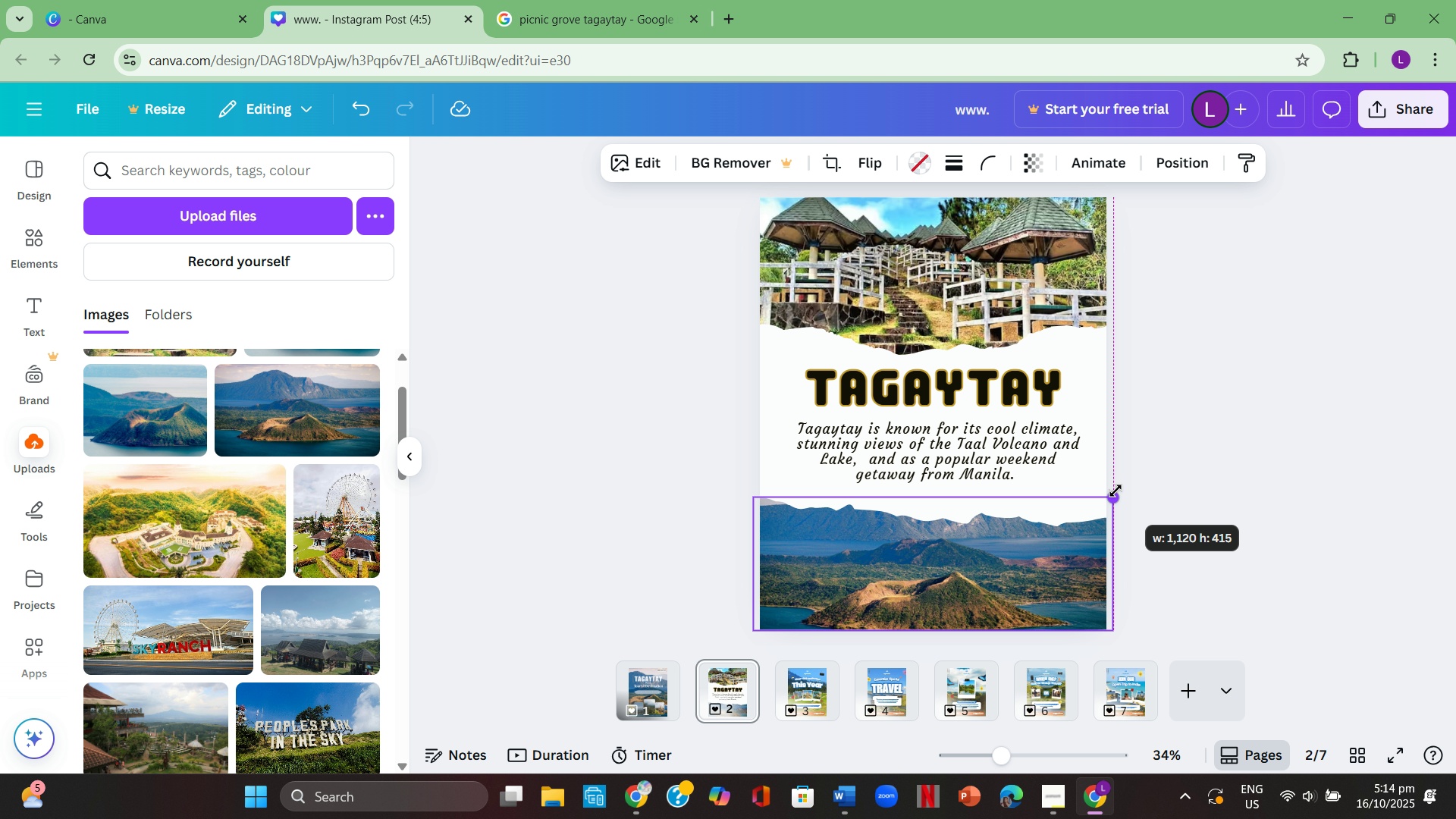 
left_click([1263, 492])
 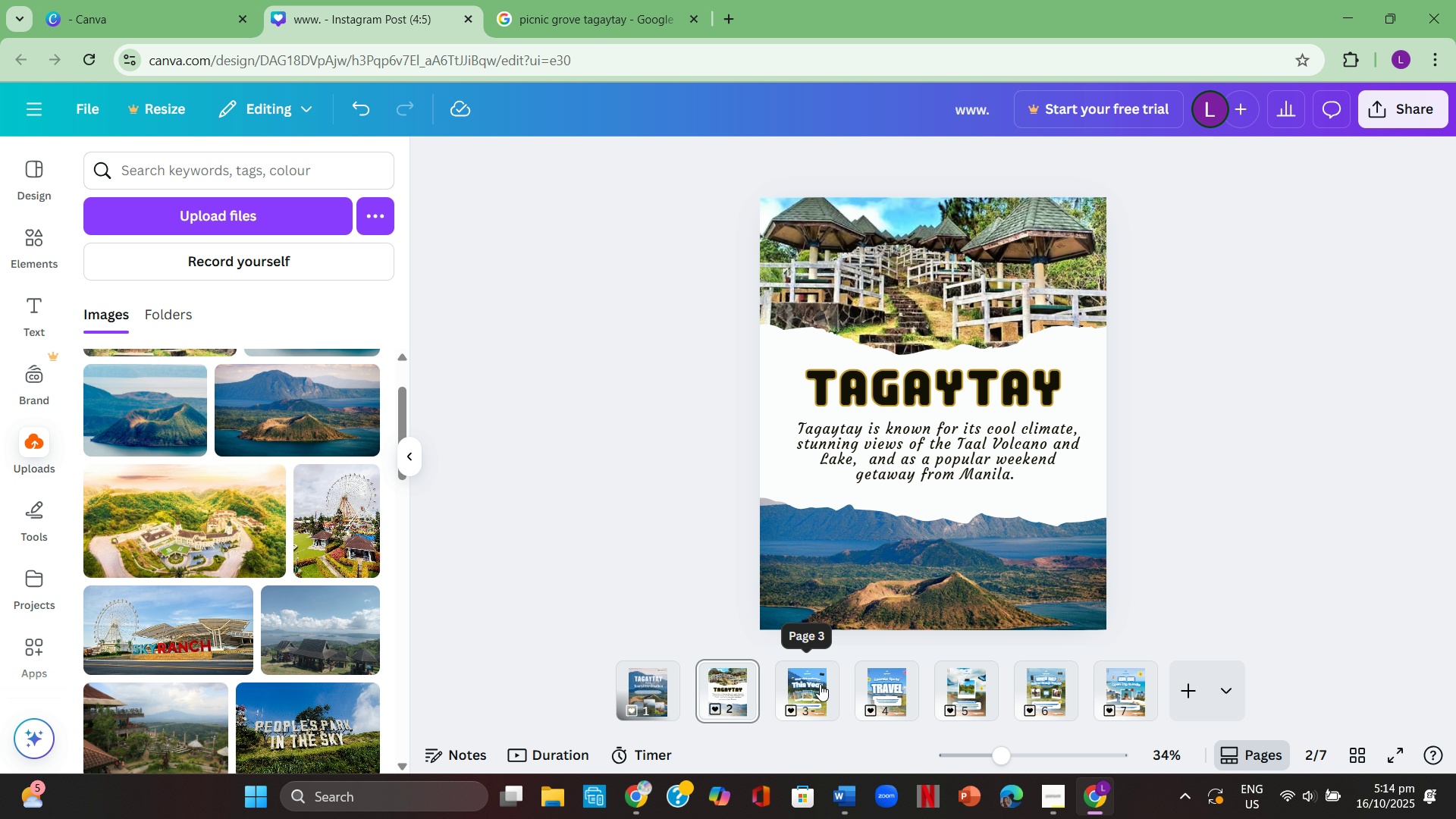 
left_click([817, 683])
 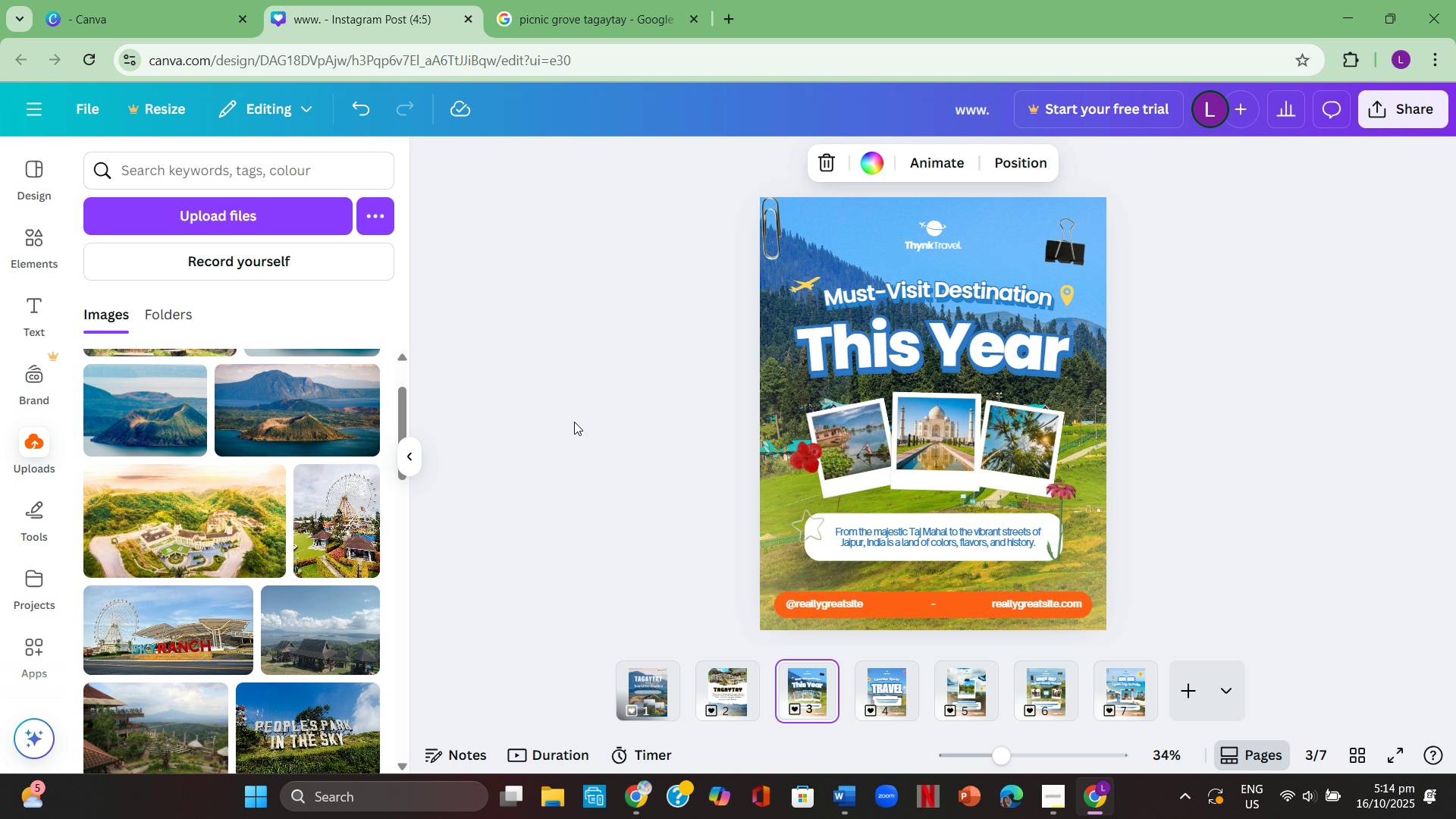 
wait(8.98)
 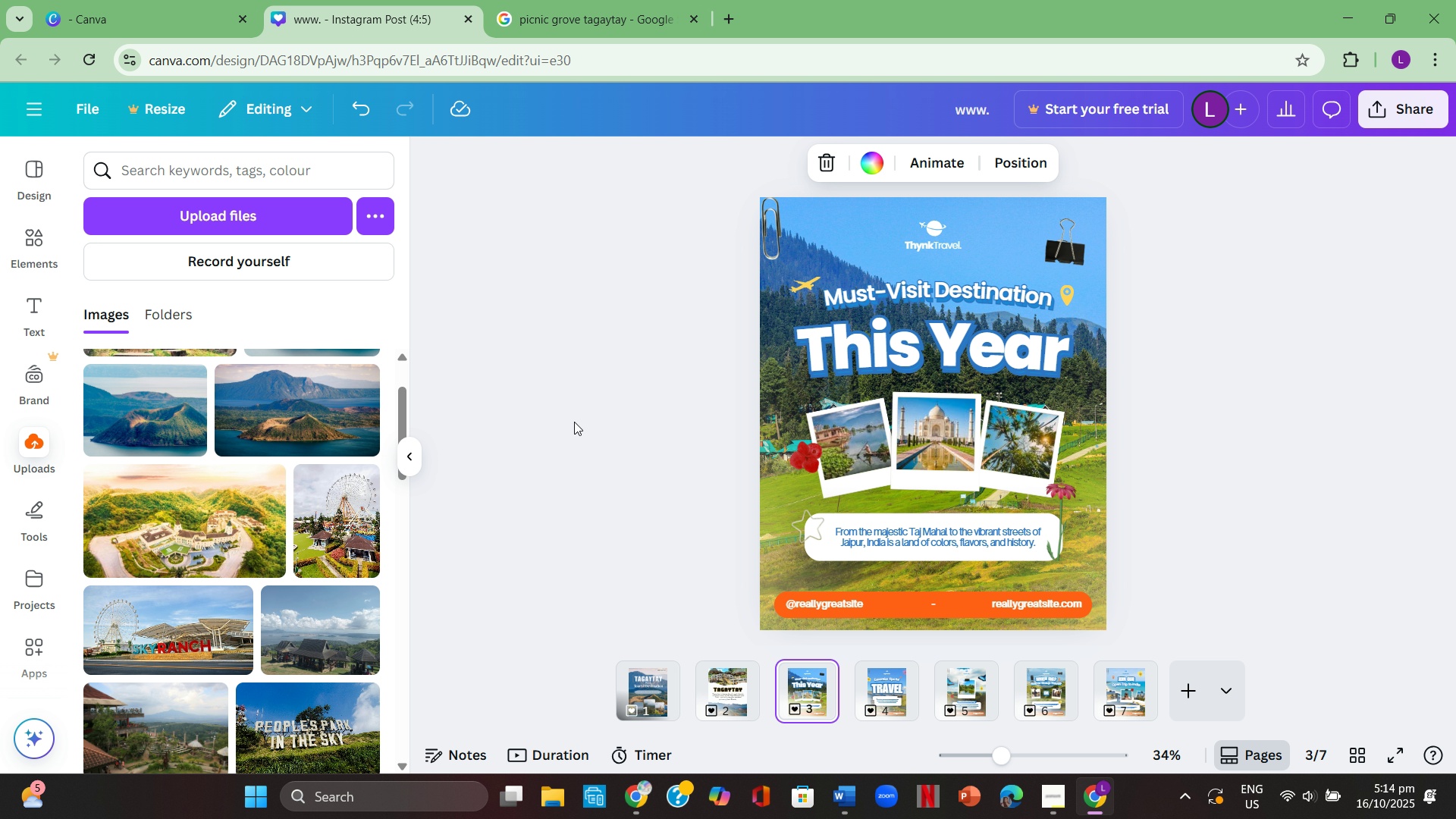 
left_click([720, 678])
 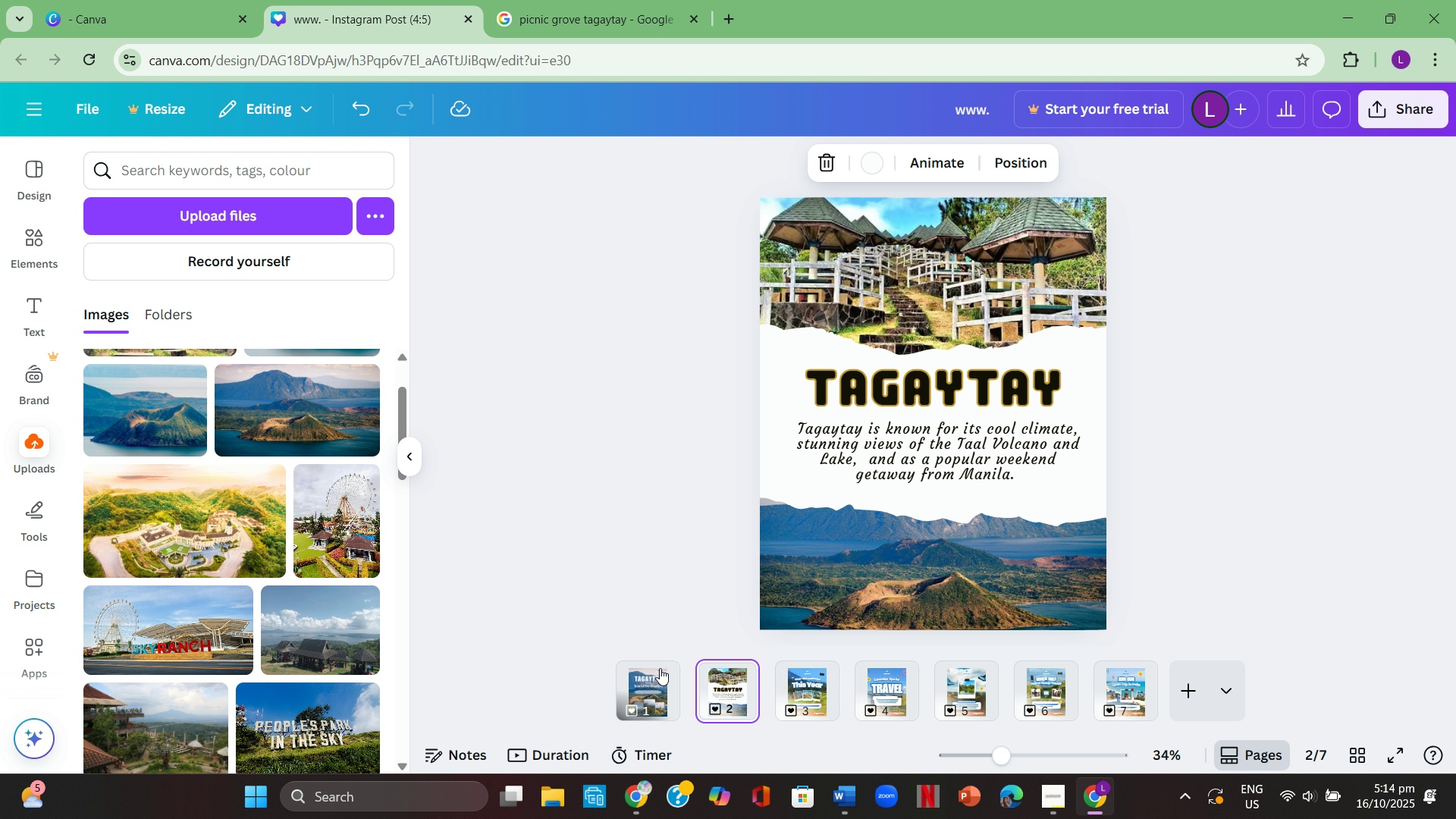 
left_click([639, 682])
 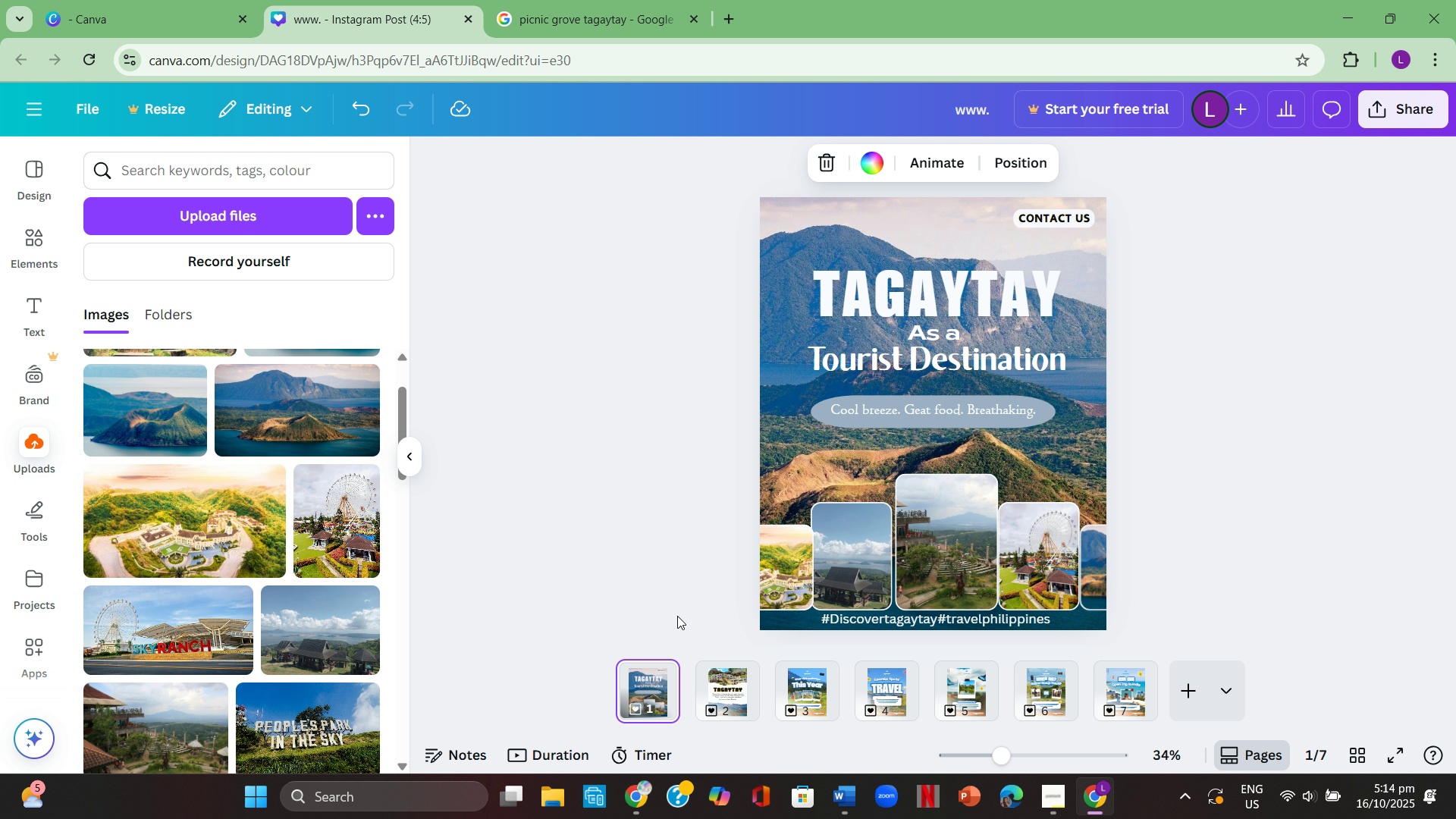 
left_click([730, 679])
 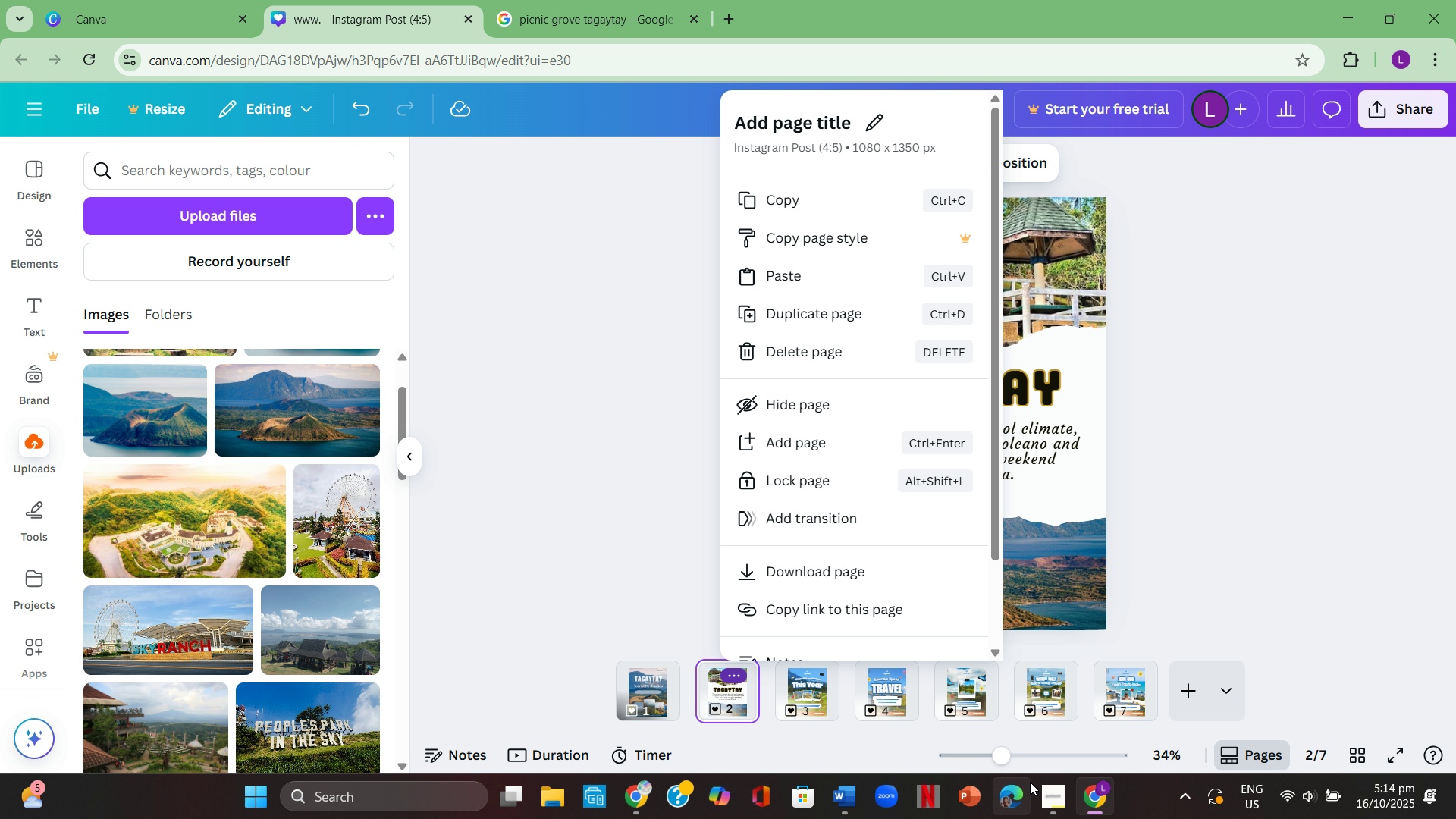 
left_click([1057, 794])